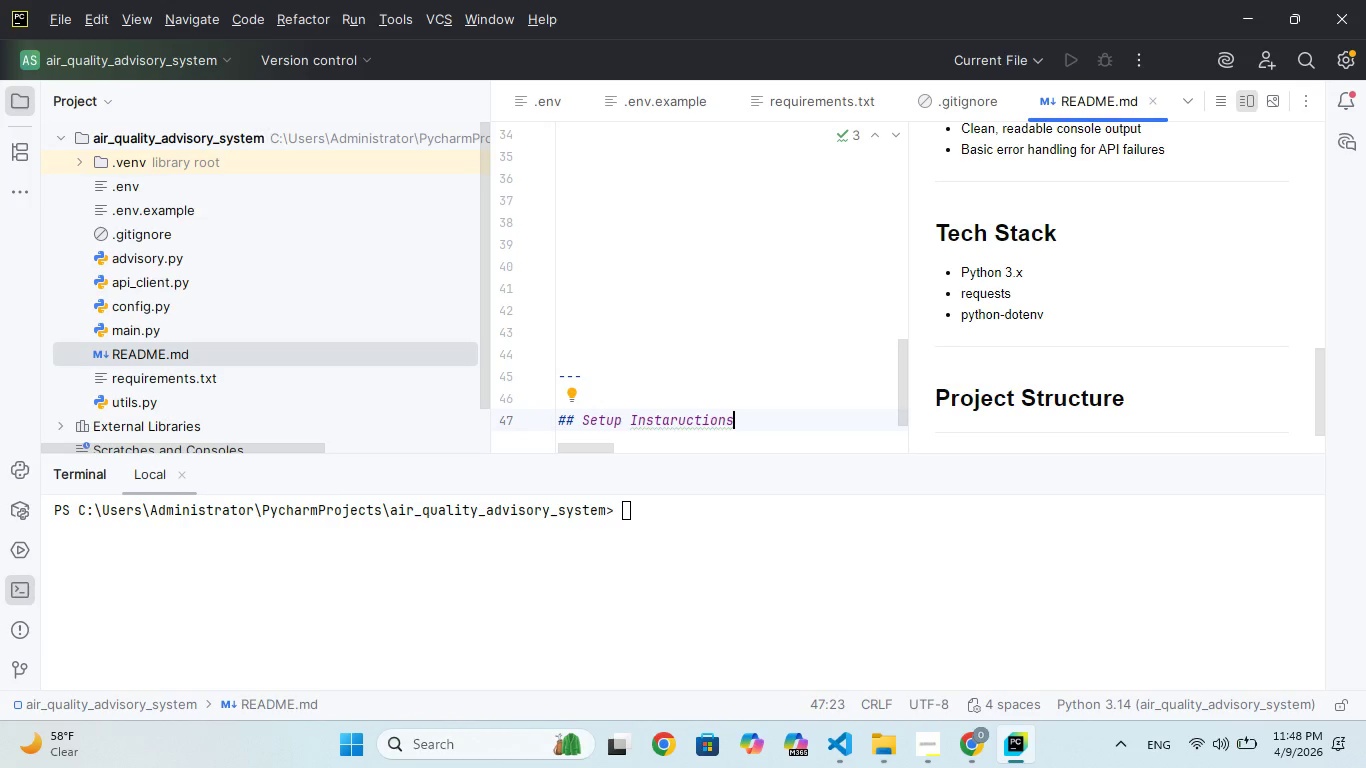 
hold_key(key=ArrowLeft, duration=0.73)
 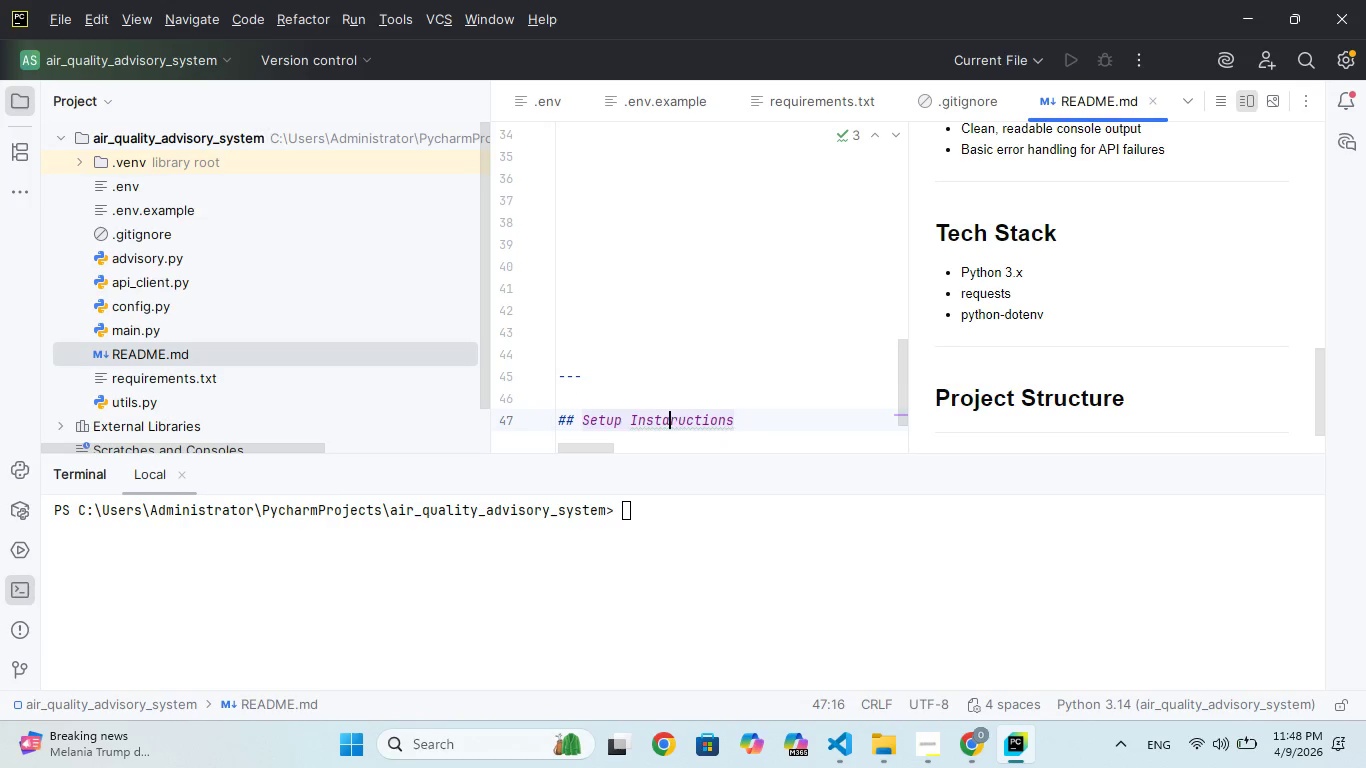 
key(ArrowLeft)
 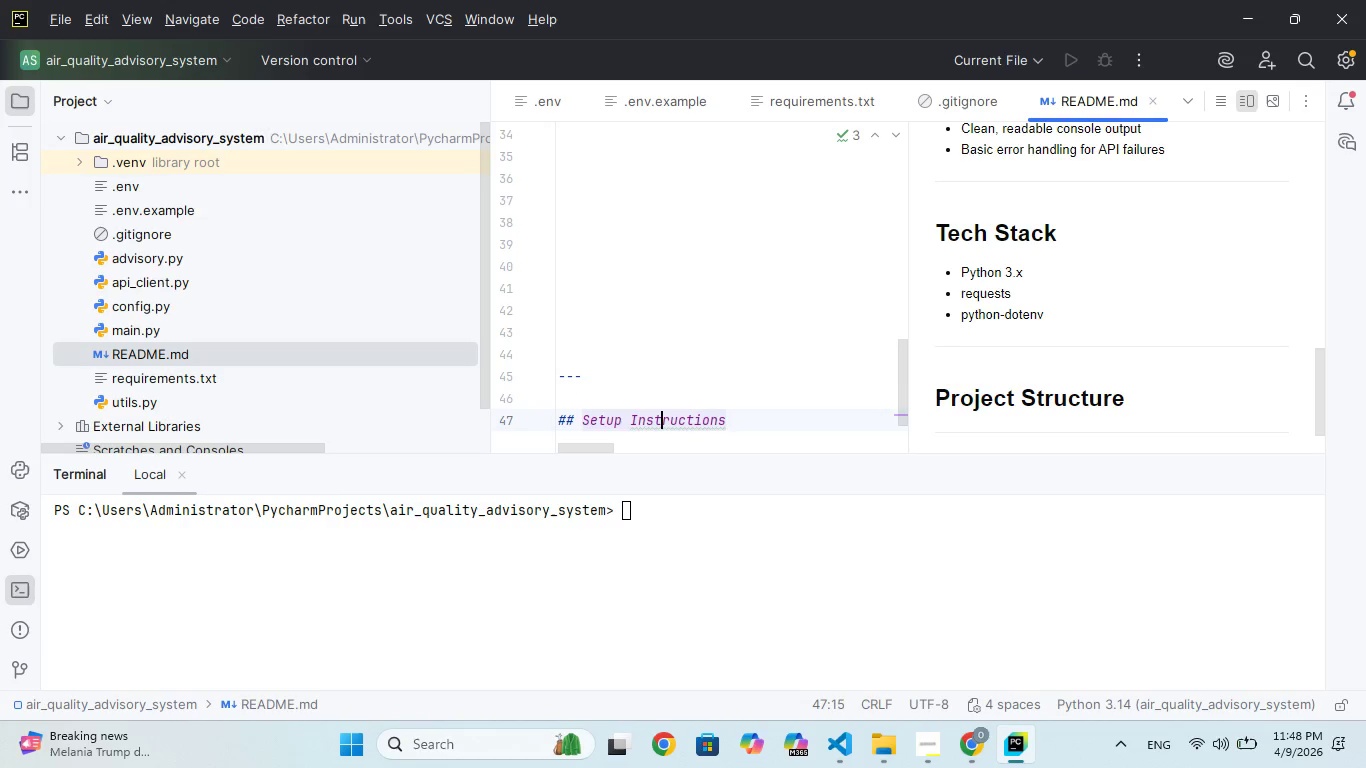 
key(Backspace)
 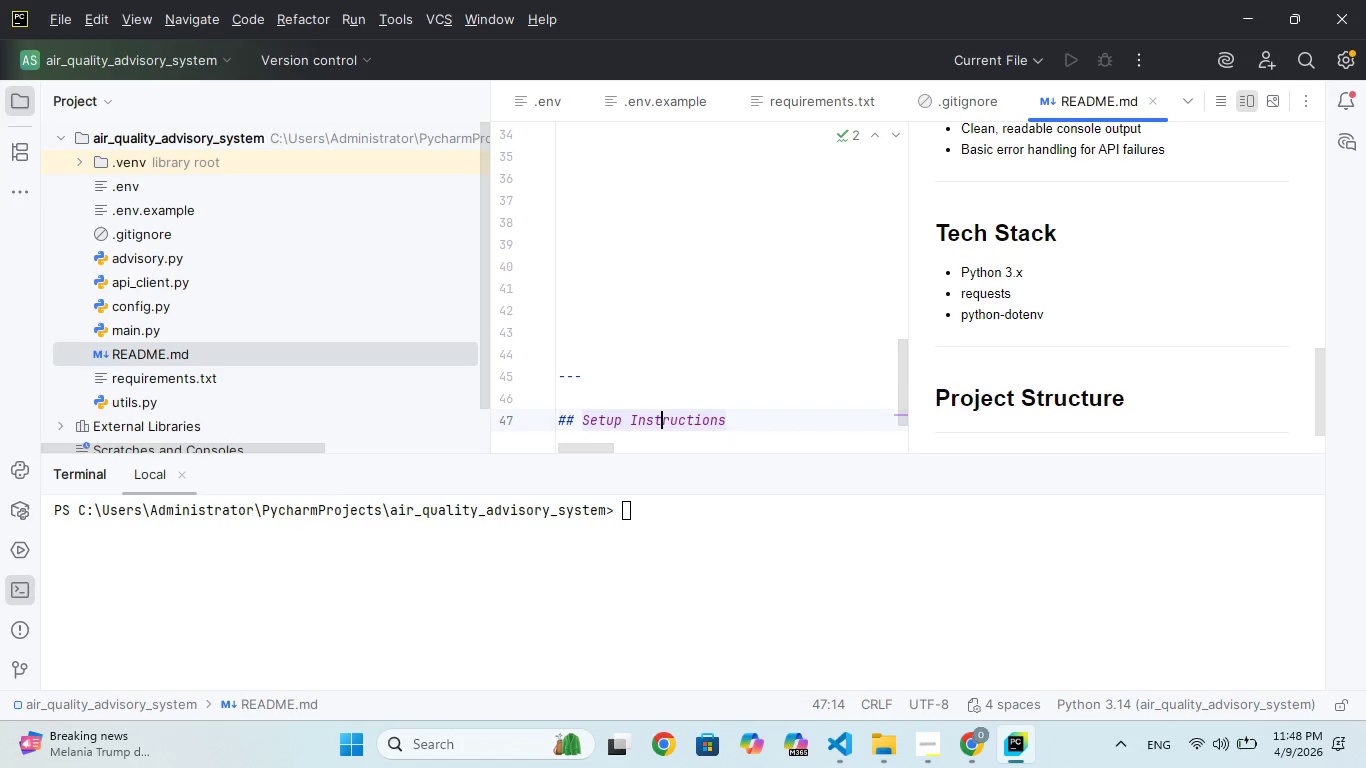 
hold_key(key=ArrowRight, duration=0.8)
 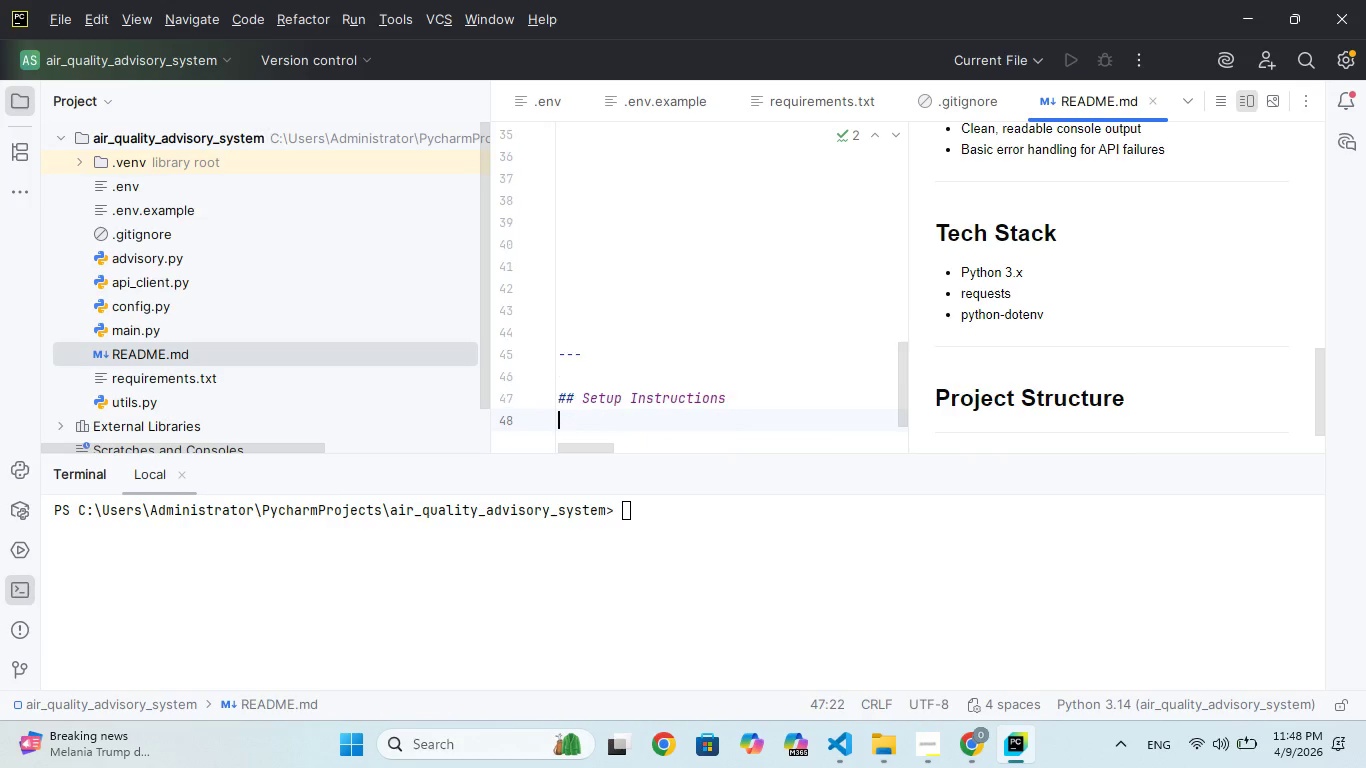 
key(Enter)
 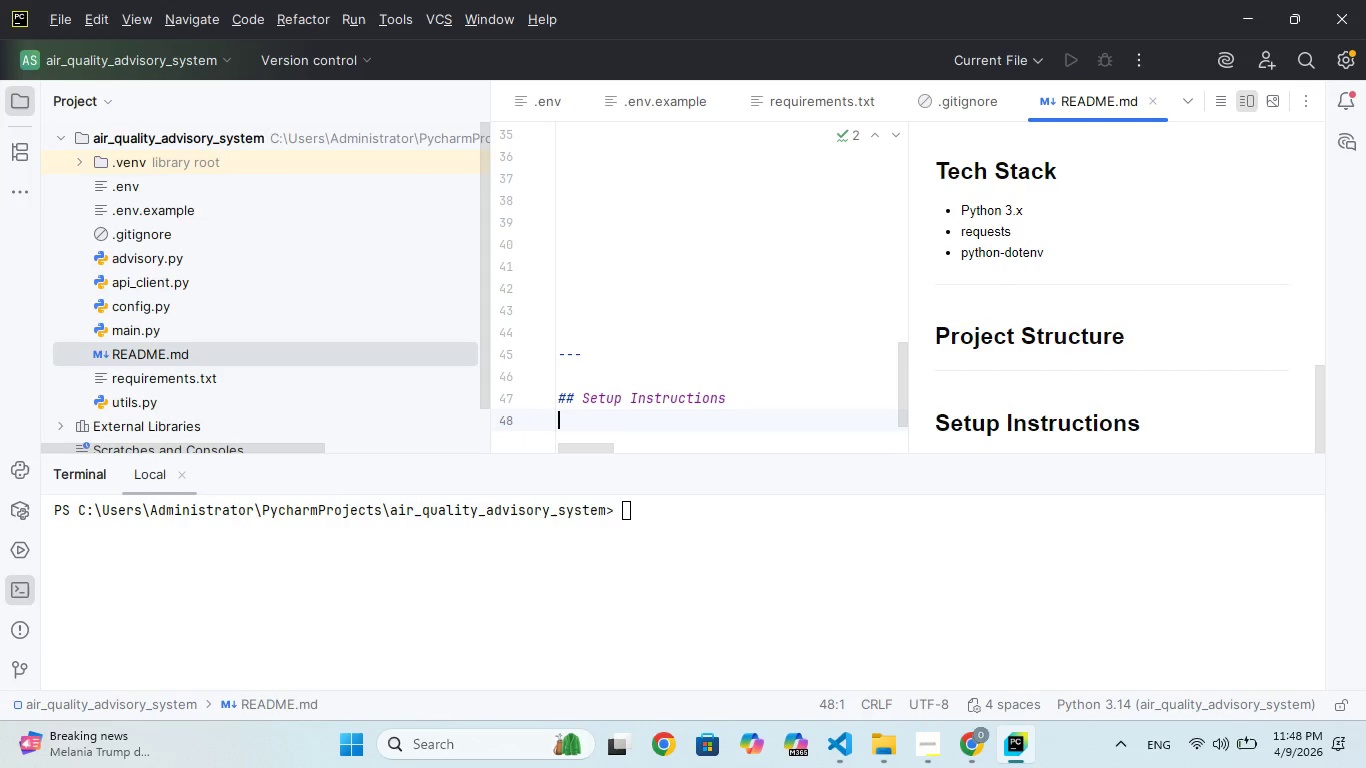 
key(Enter)
 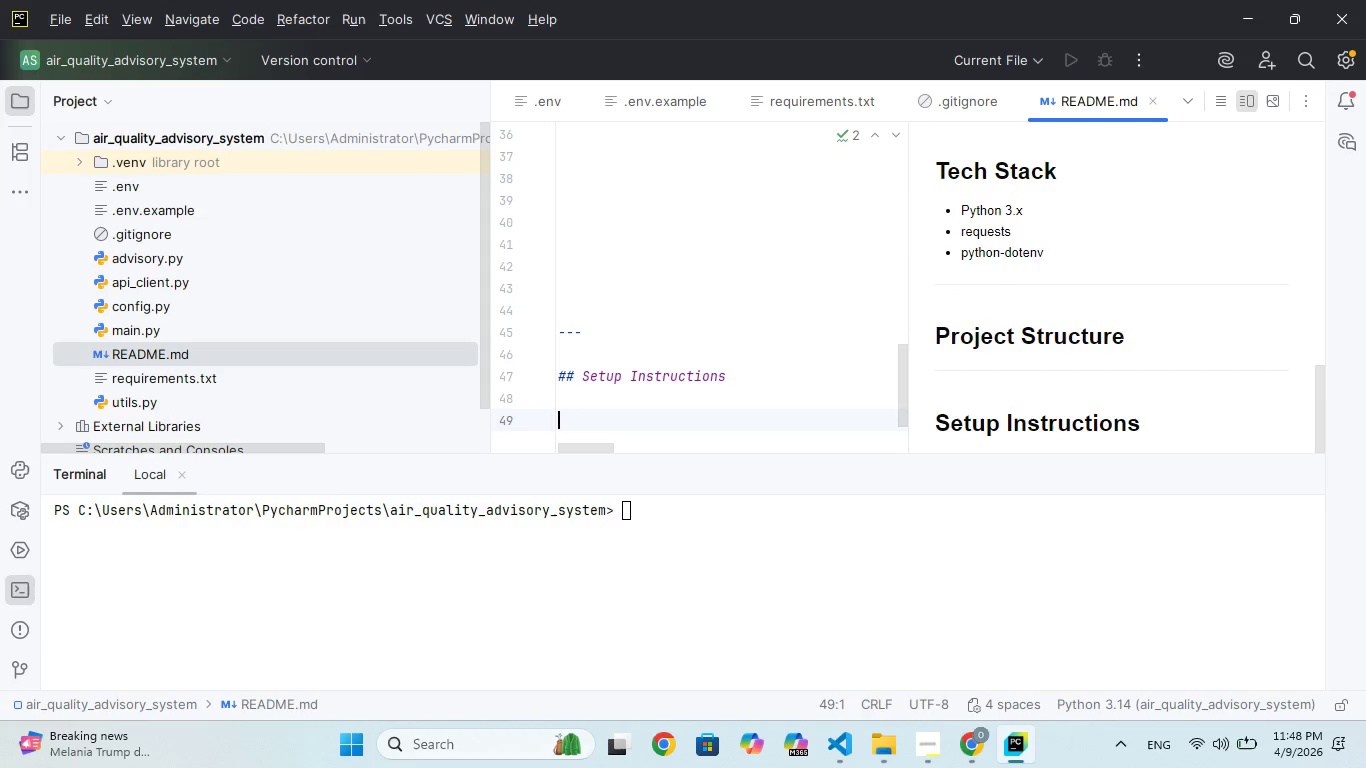 
type(### 1. coe or Download the Pro)
 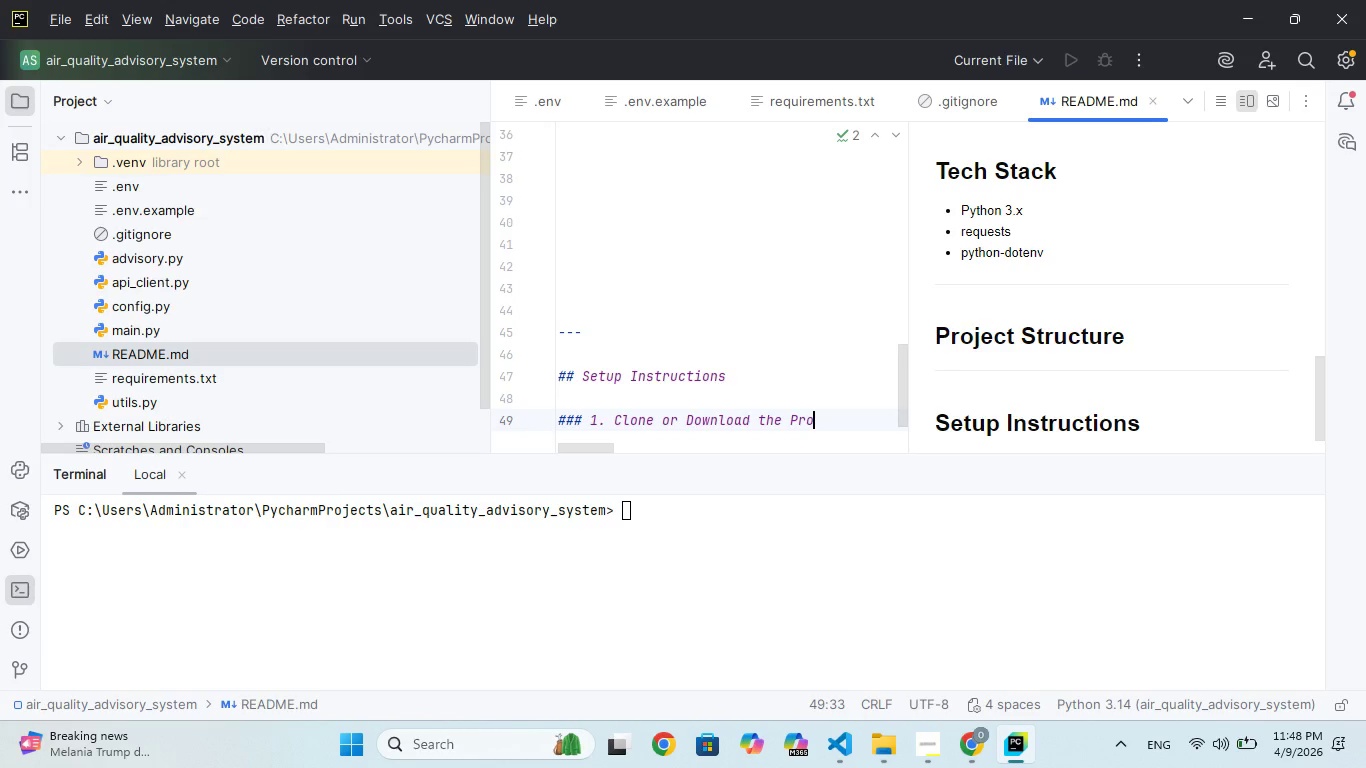 
hold_key(key=CapsLock, duration=0.31)
 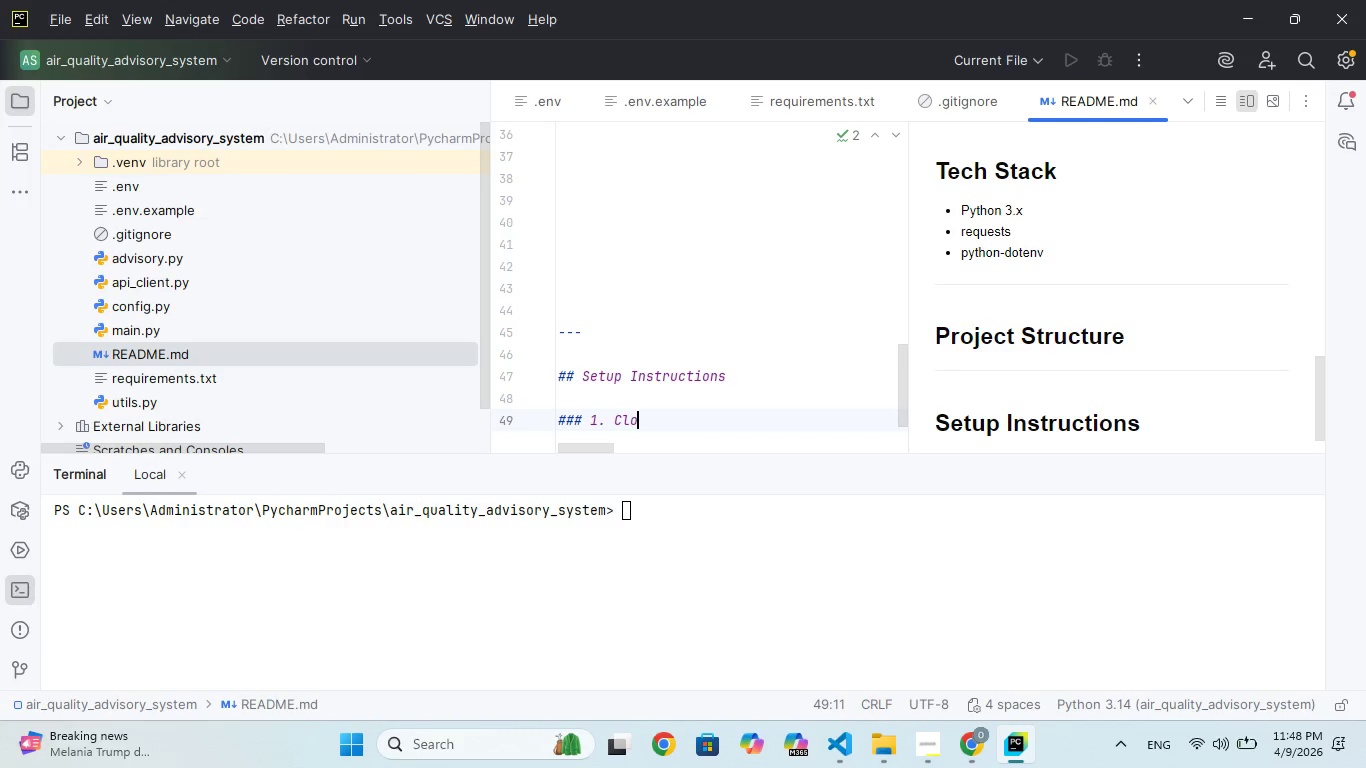 
type(JECT)
 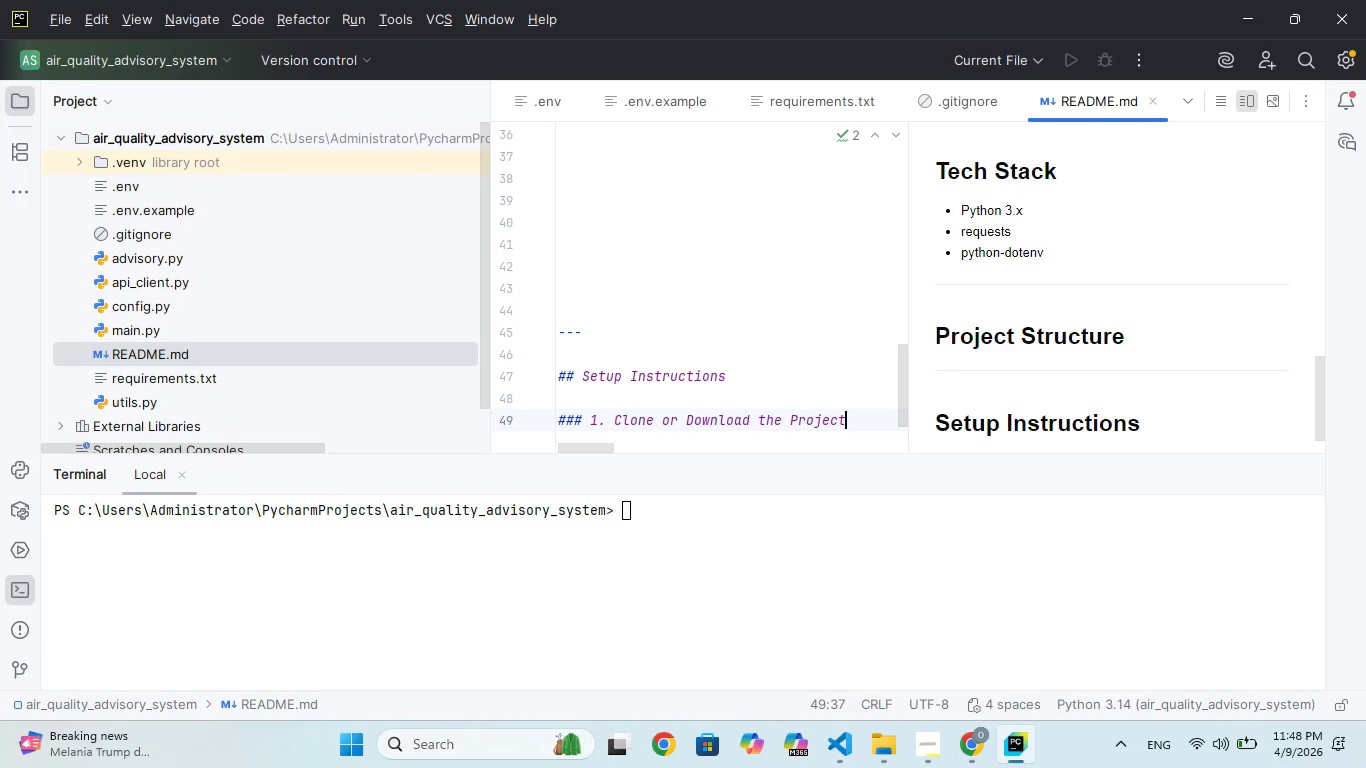 
hold_key(key=Enter, duration=0.34)
 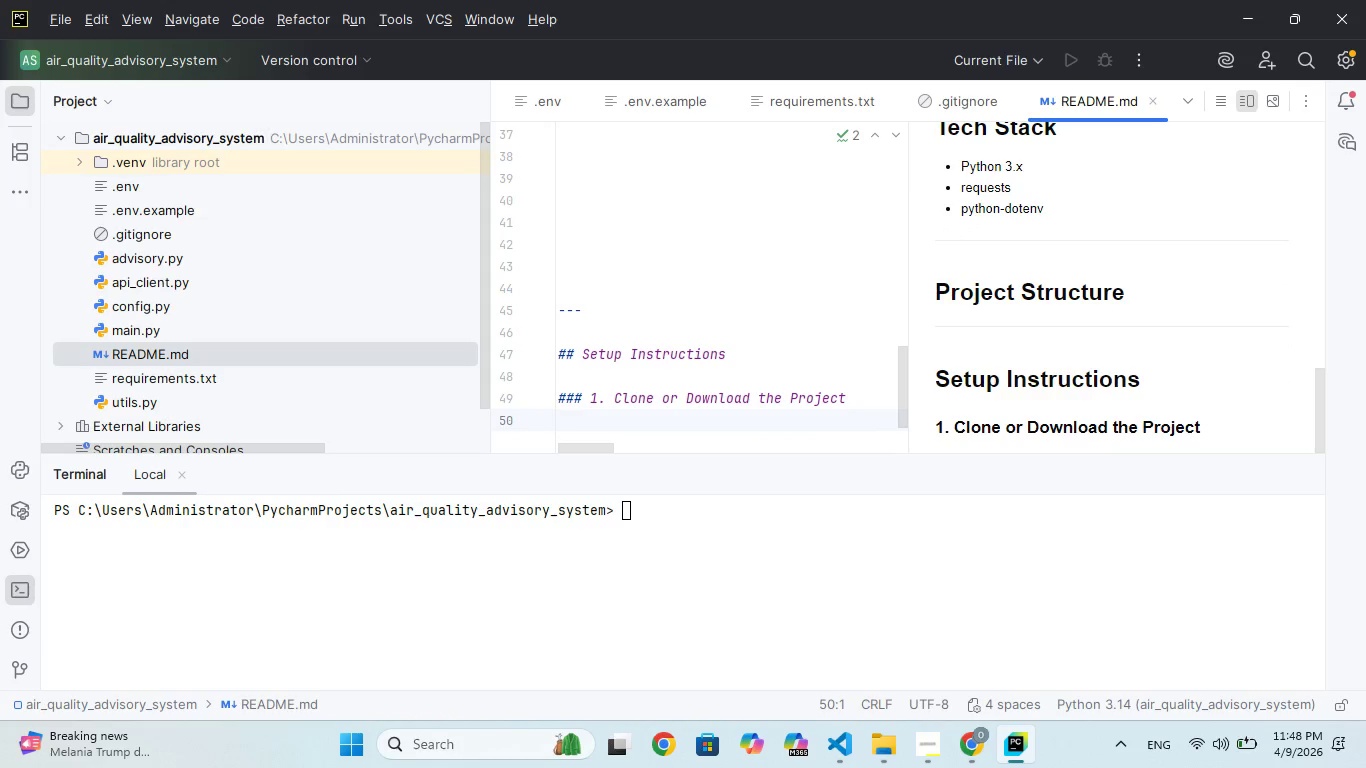 
key(Backquote)
 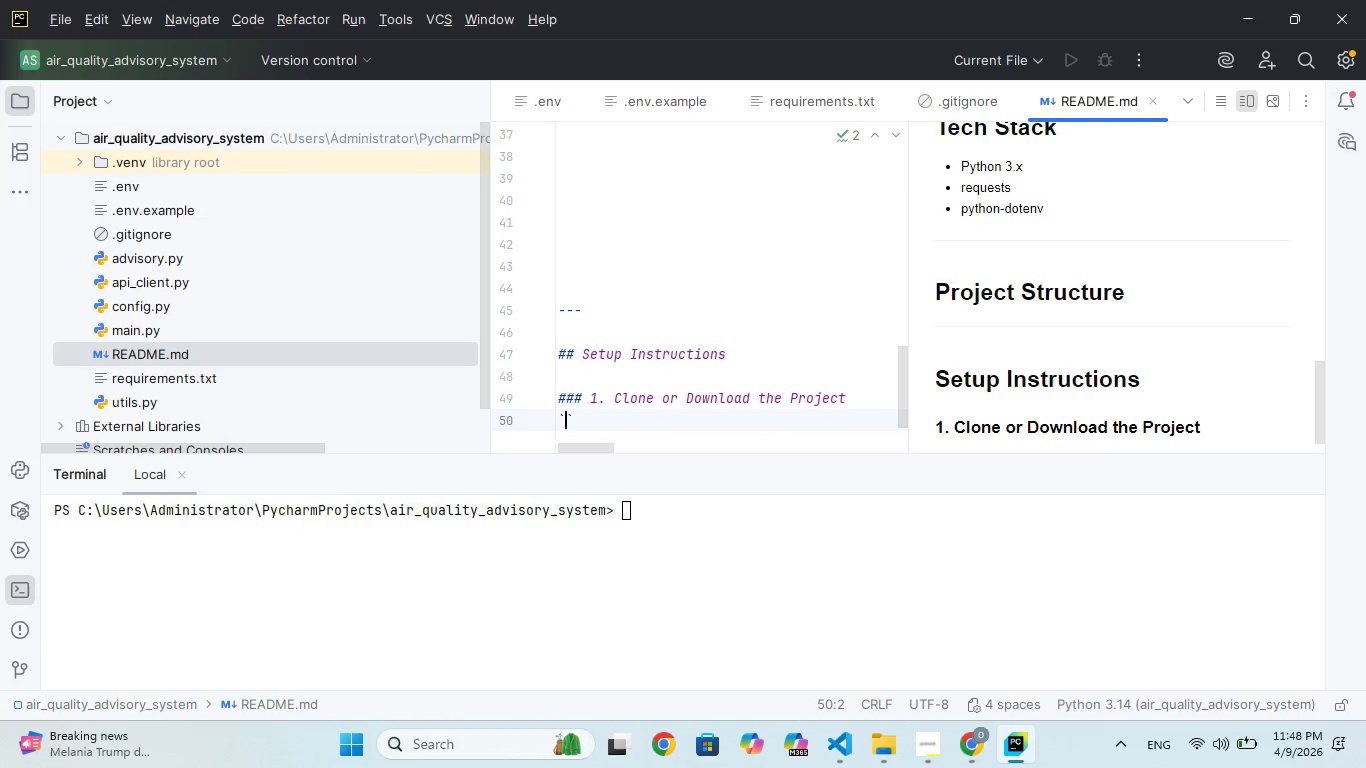 
key(Backquote)
 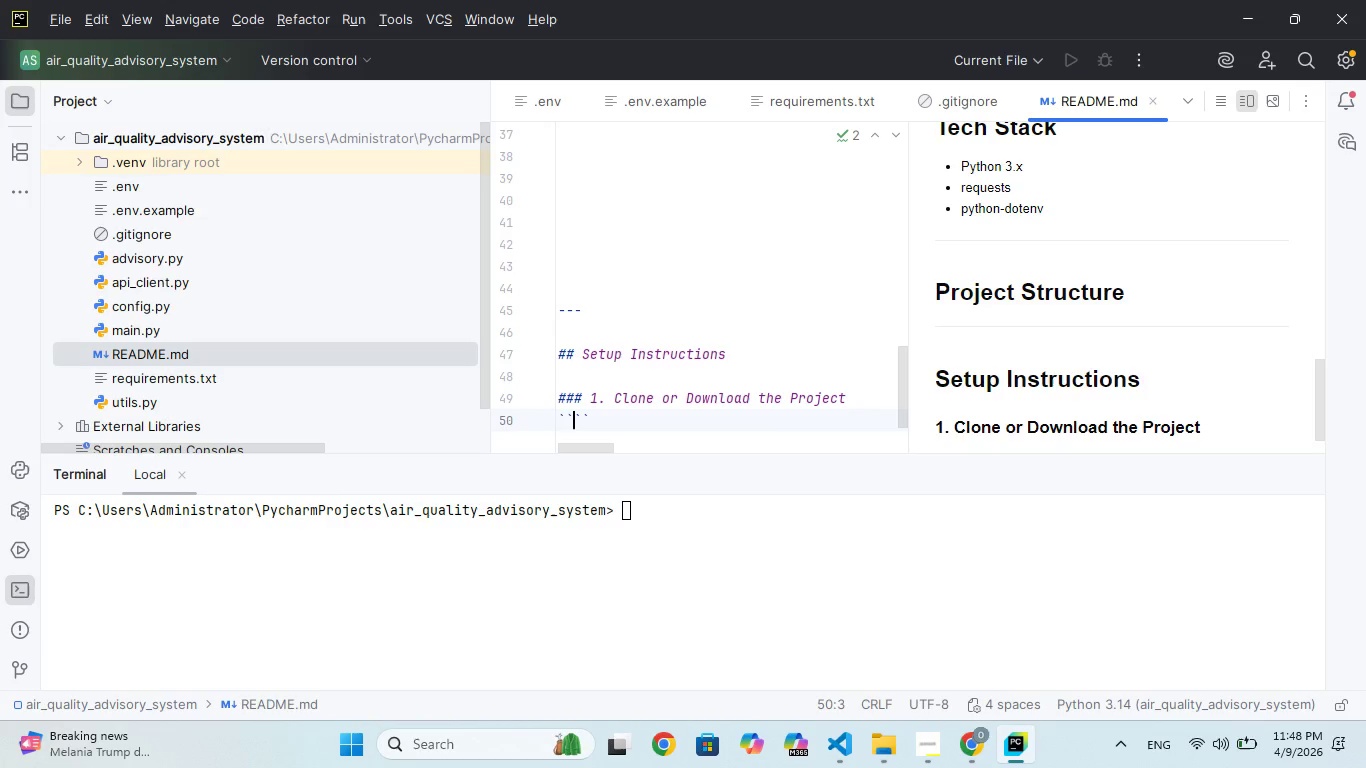 
key(ArrowRight)
 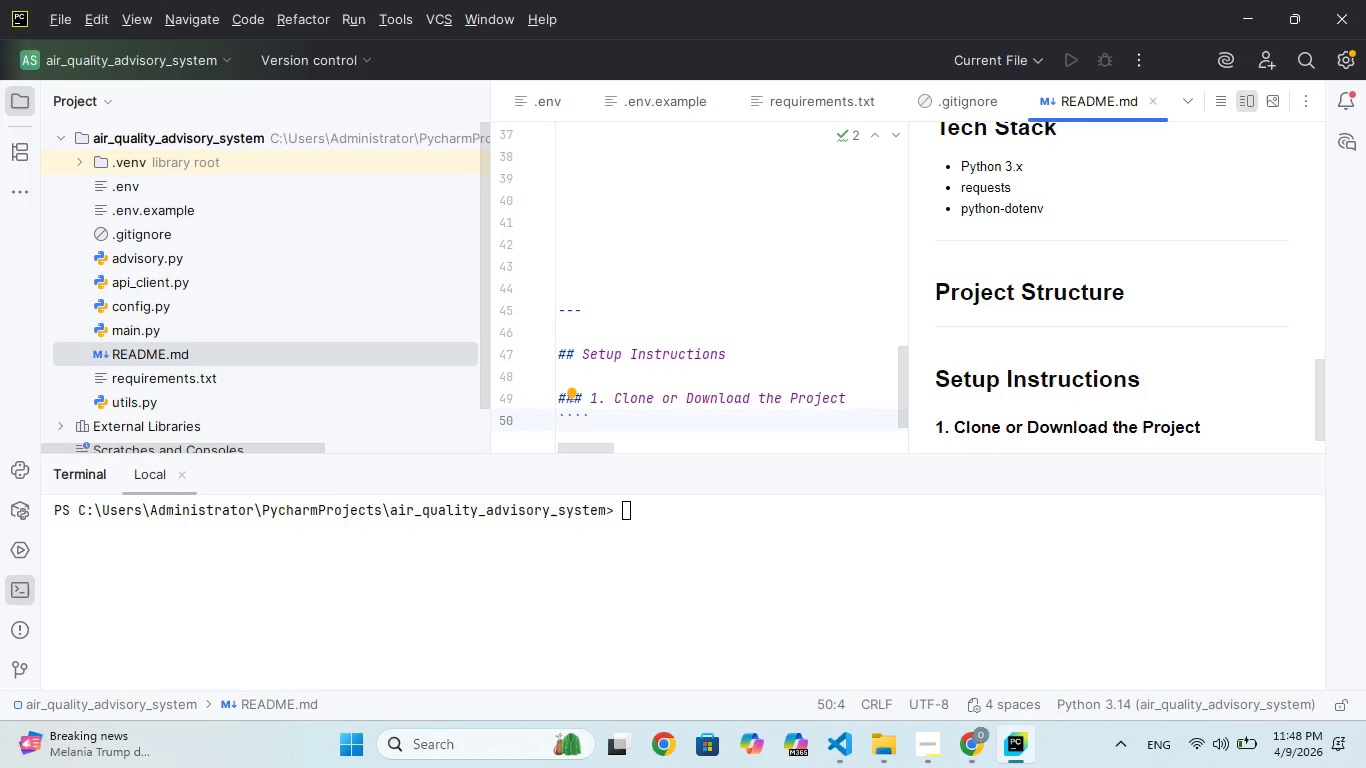 
key(ArrowRight)
 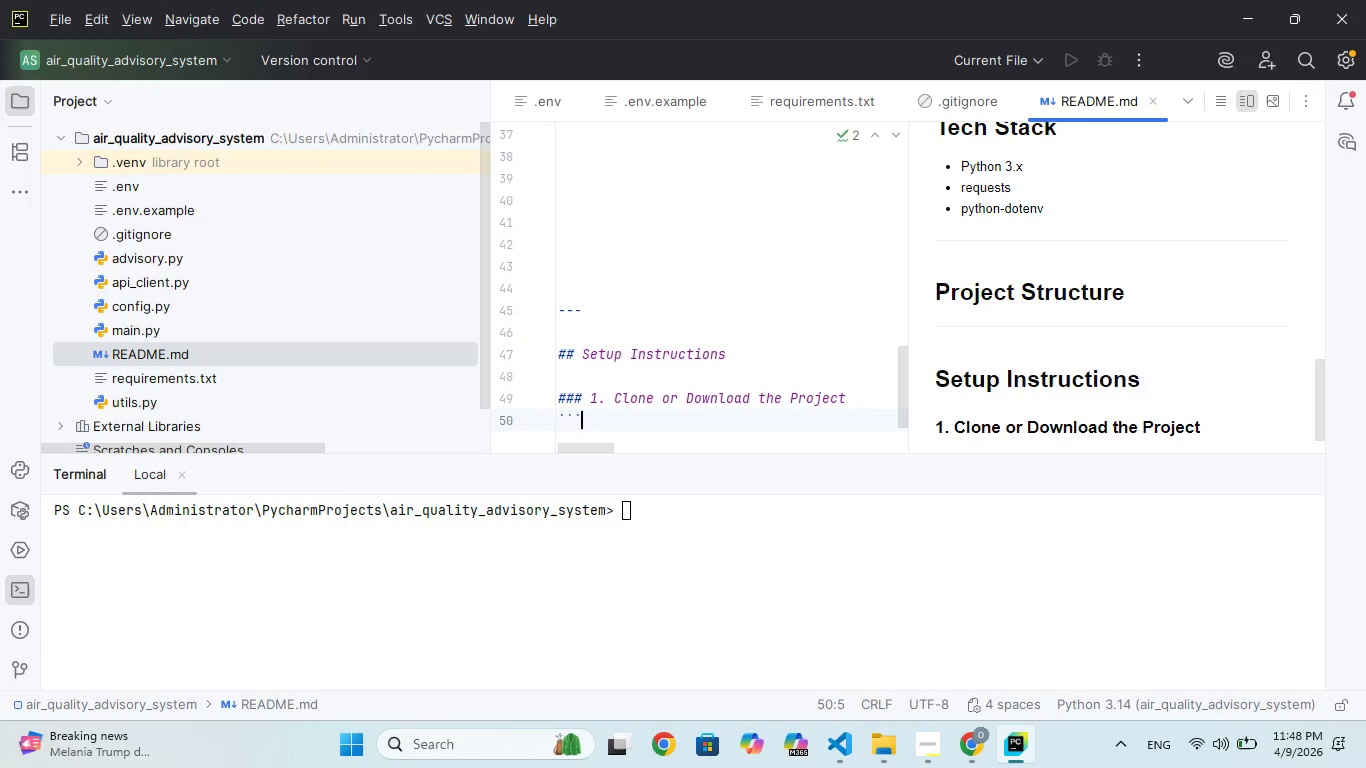 
key(Backspace)
type(N)
key(Backspace)
type(BASH)
 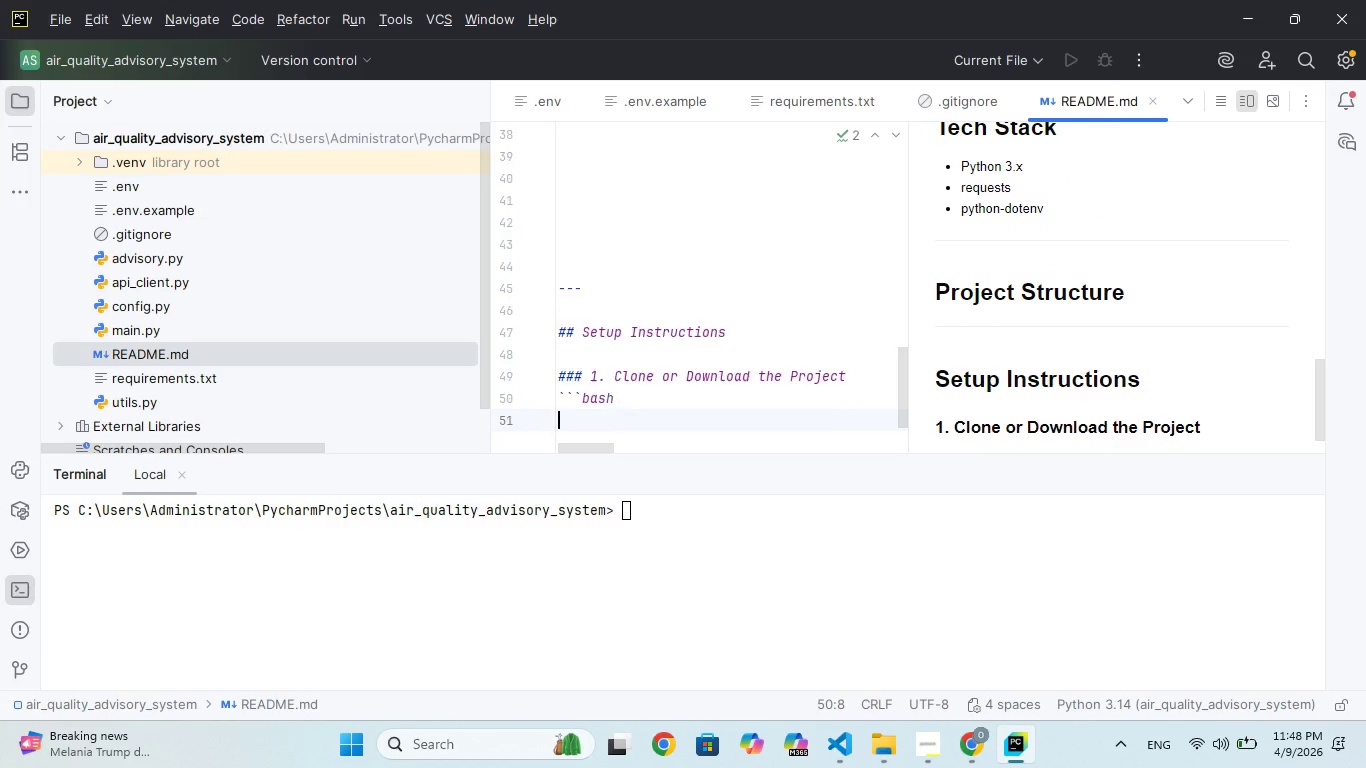 
key(Enter)
 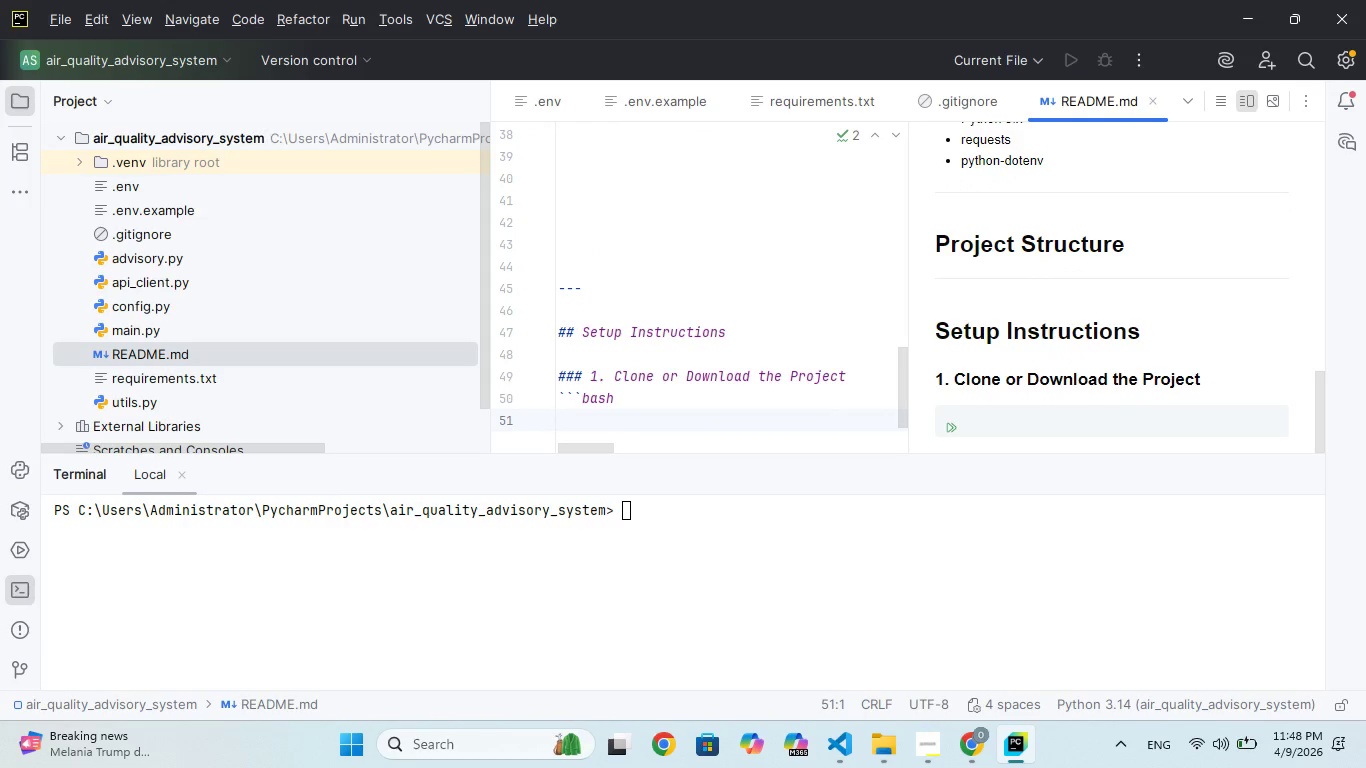 
type(GIT CLONE <YOU-REPO-LINK>)
 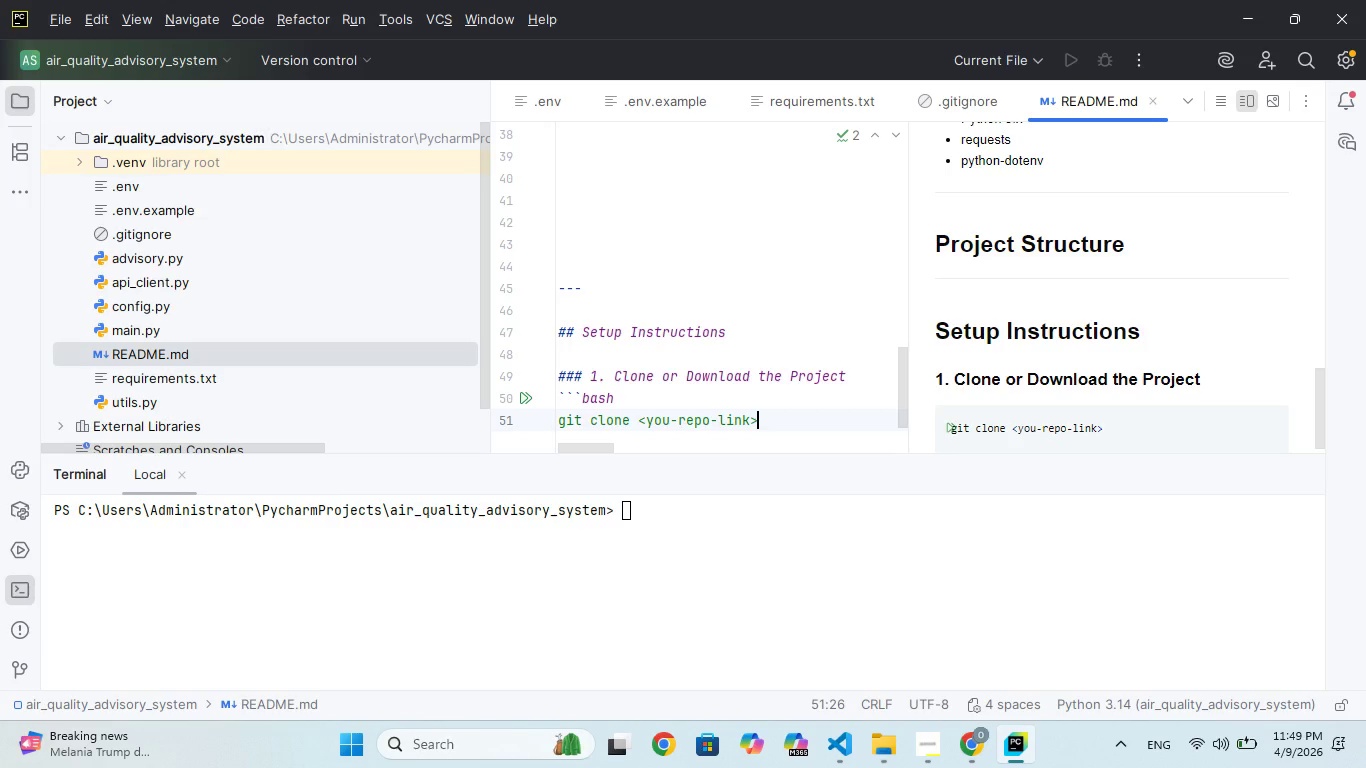 
key(Enter)
 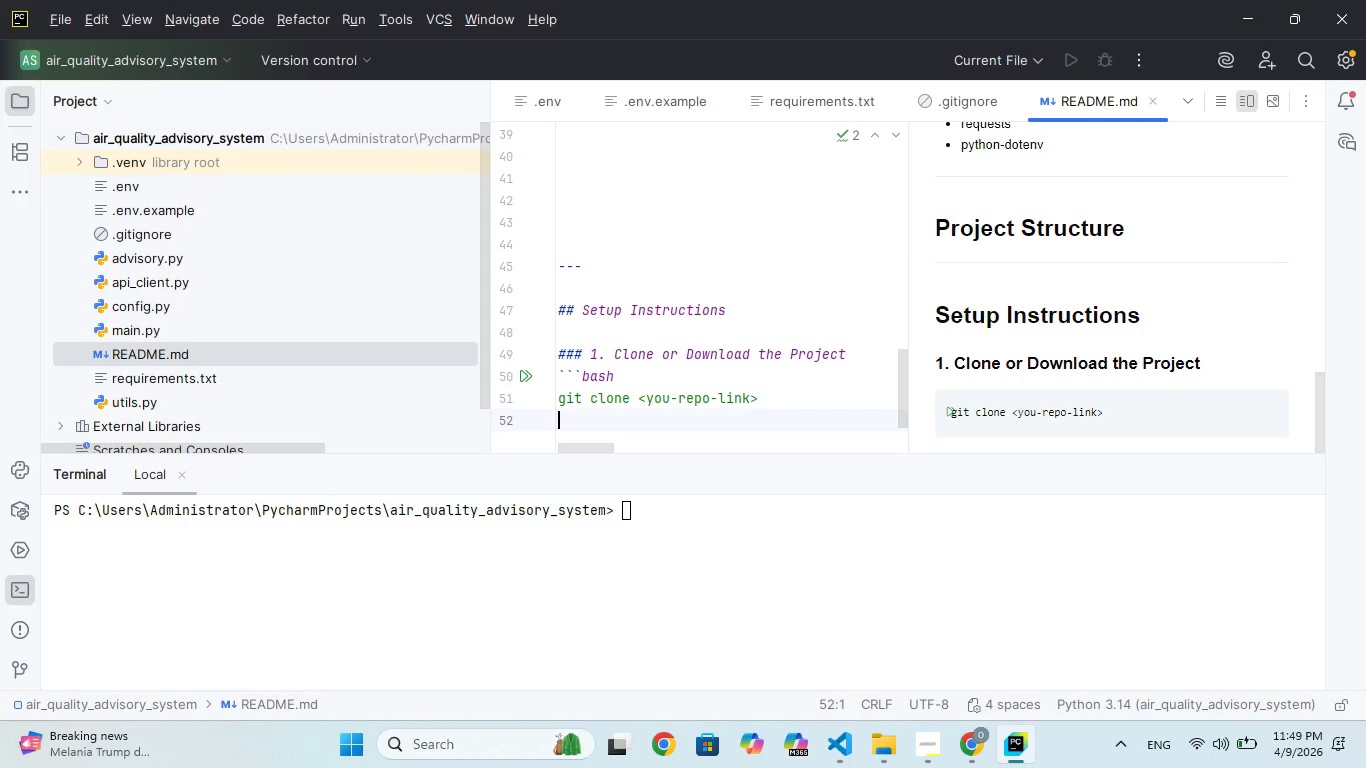 
type(CD R_QULITY-ADVISORY-SYSTEM)
 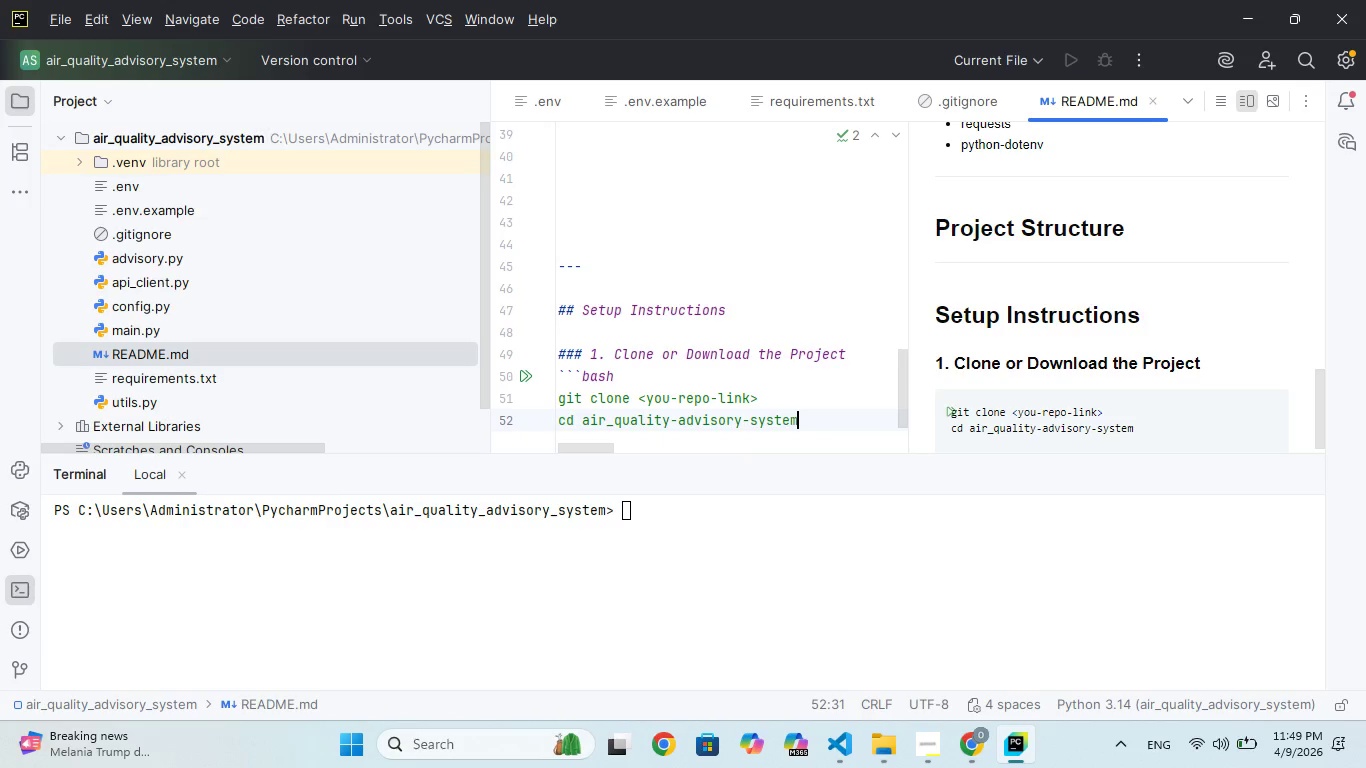 
key(Enter)
 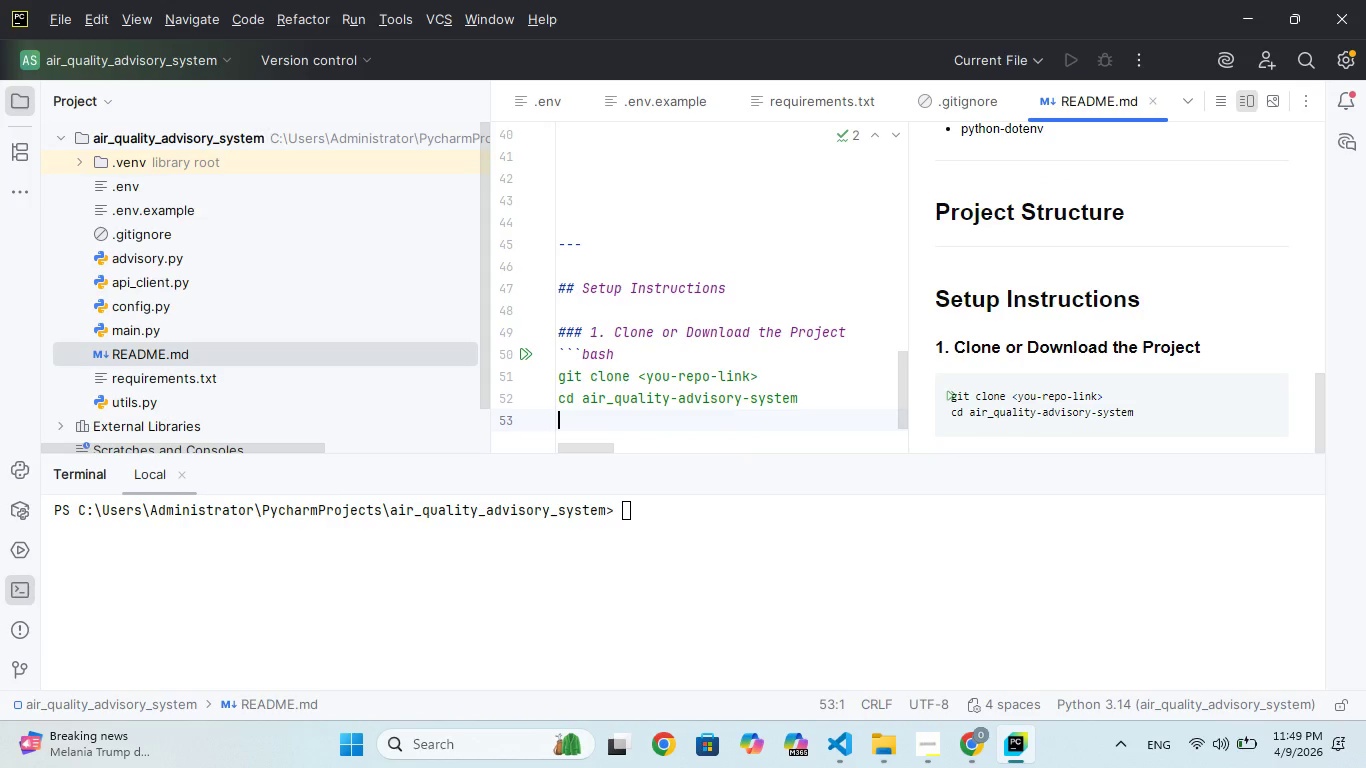 
key(Enter)
 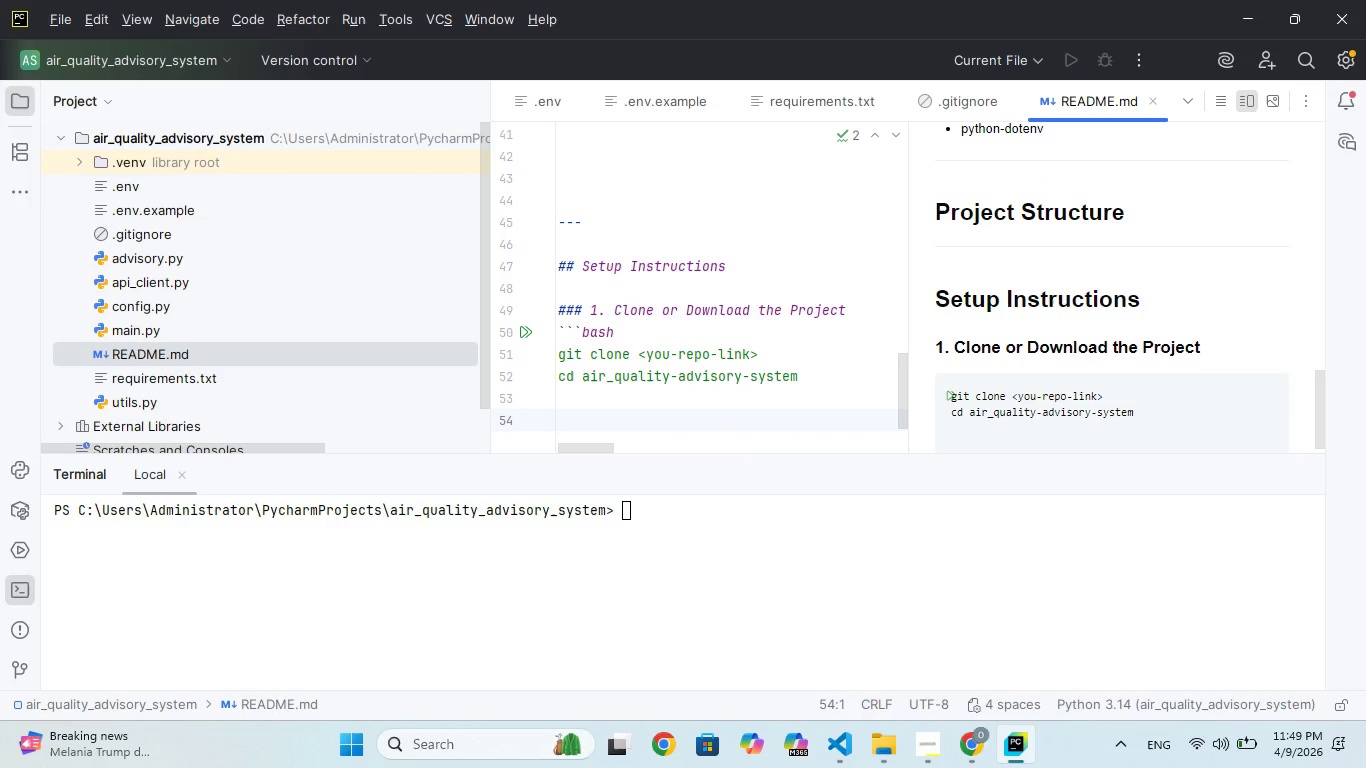 
type(### 2 )
key(Backspace)
type(,)
key(Backspace)
type(. )
 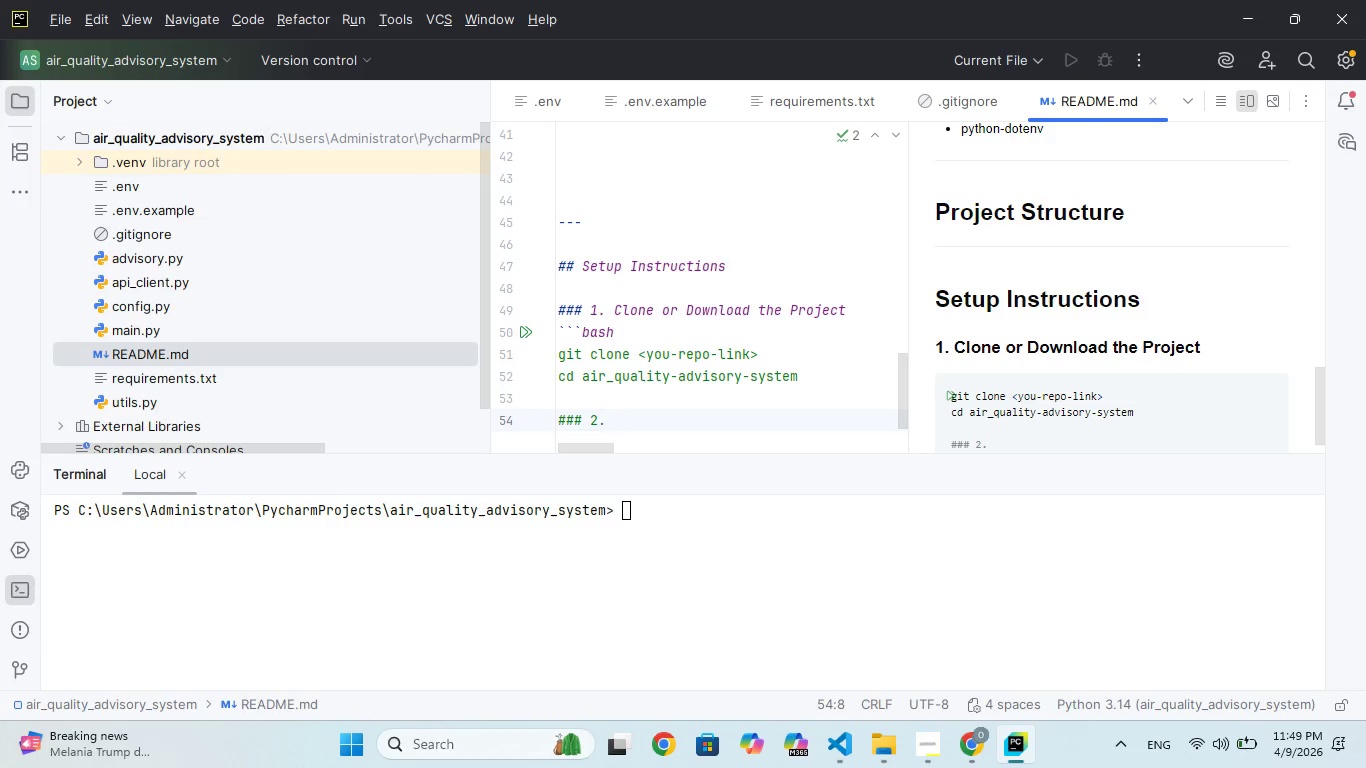 
key(ArrowUp)
 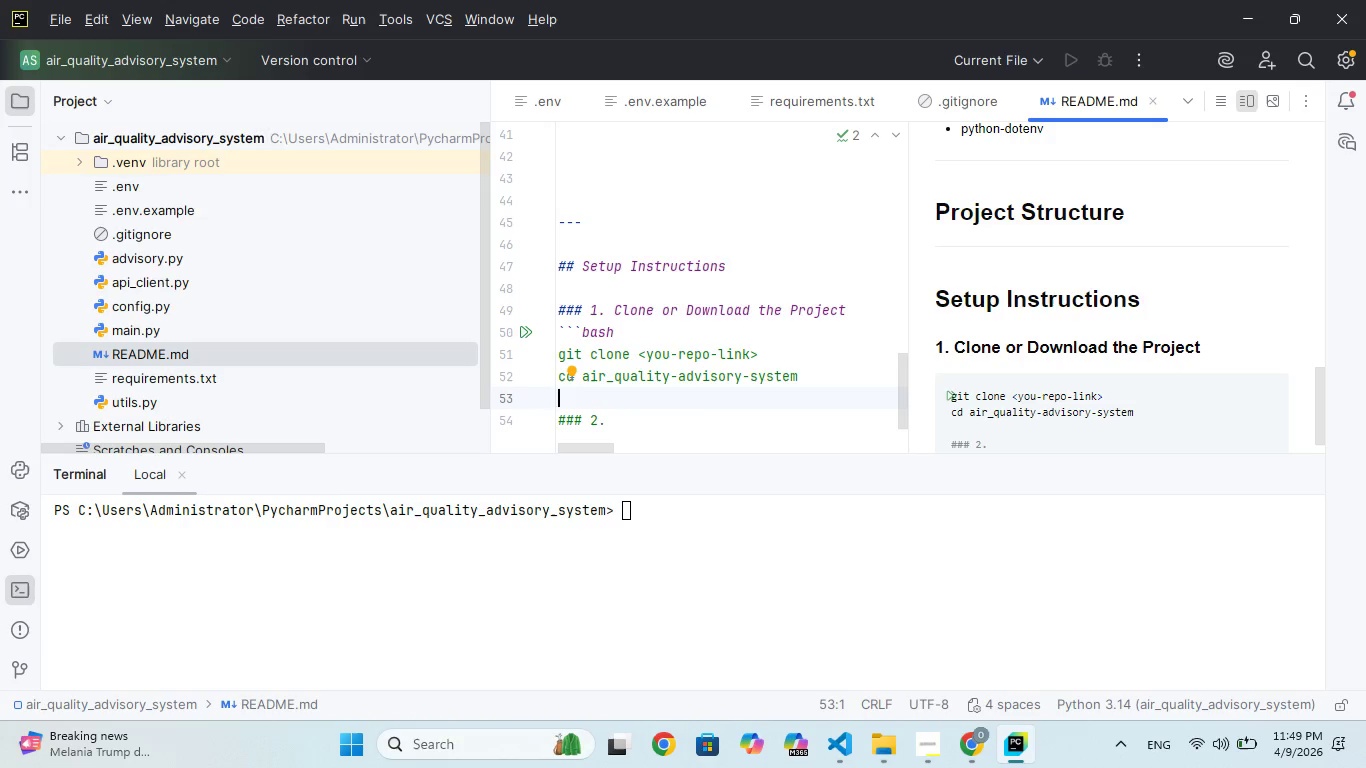 
key(Backquote)
 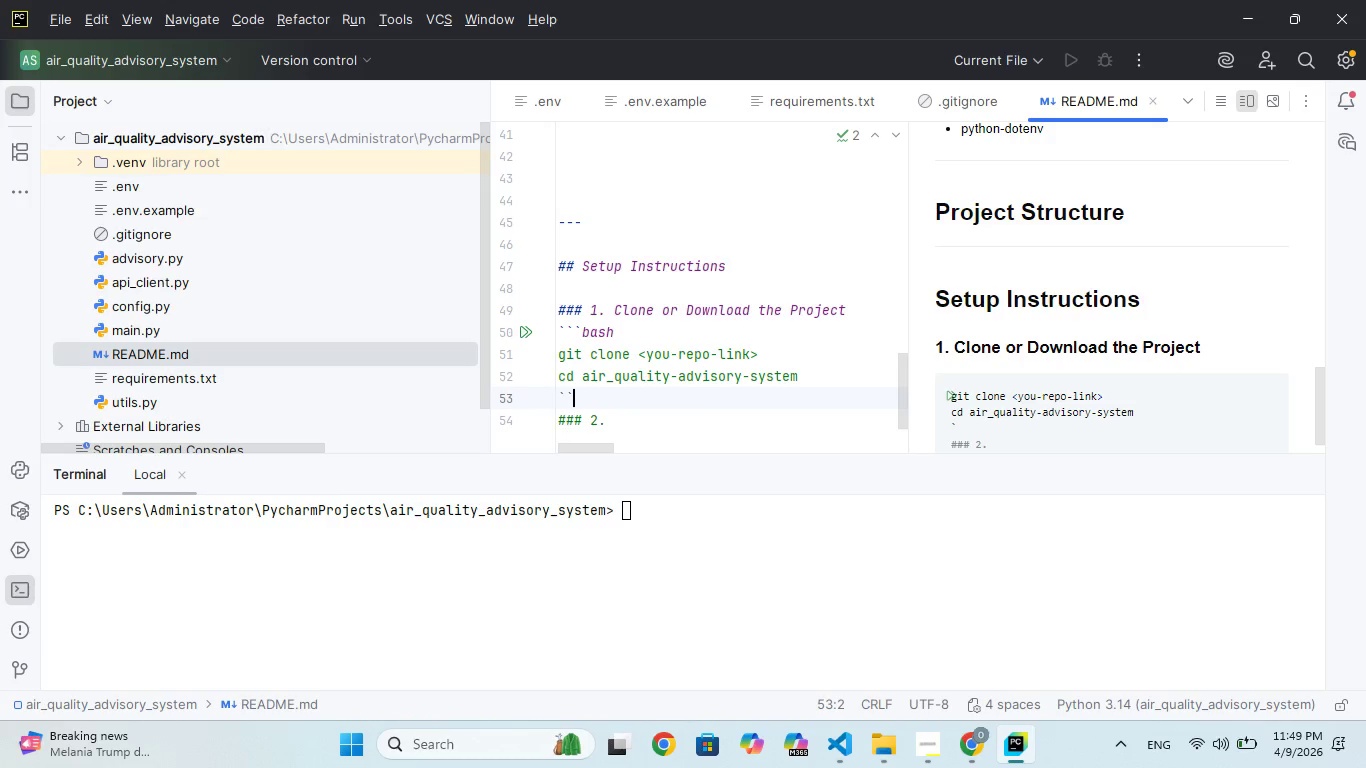 
key(Backquote)
 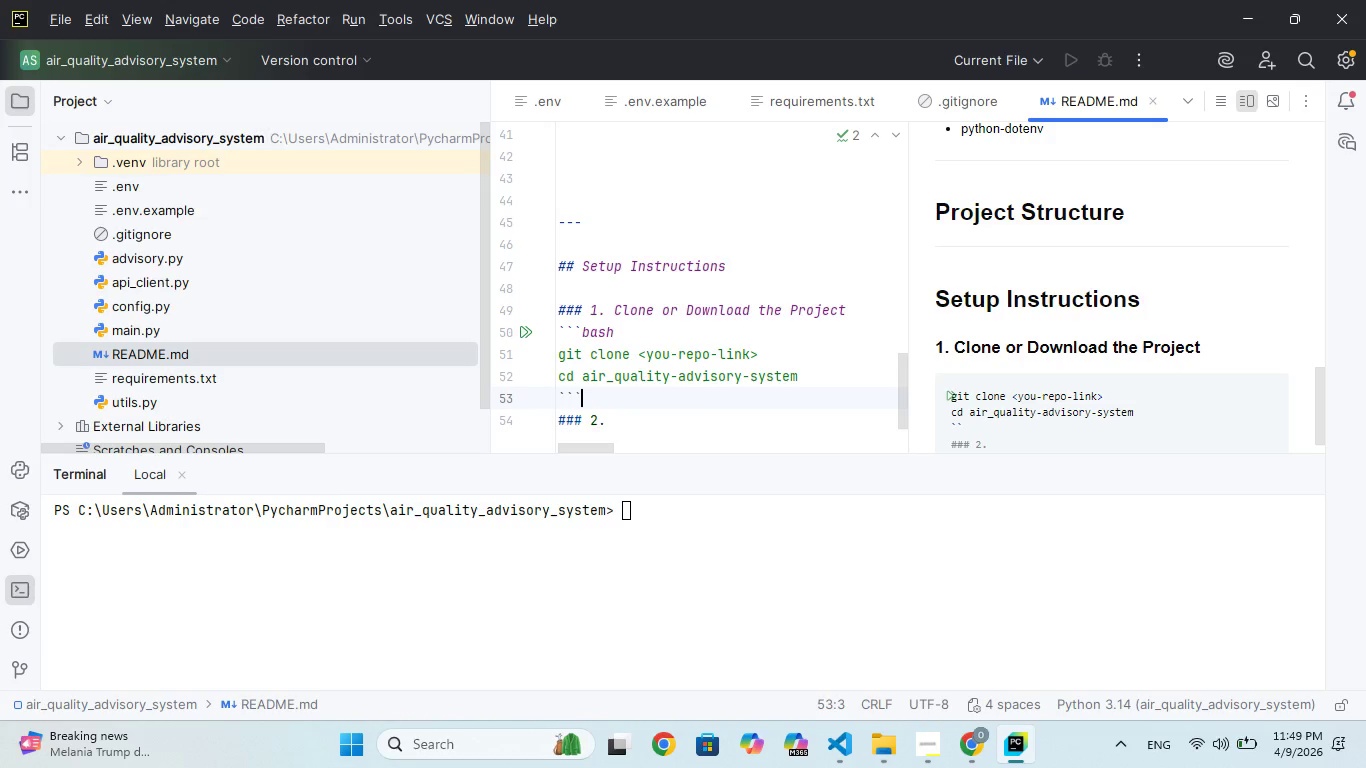 
key(Backquote)
 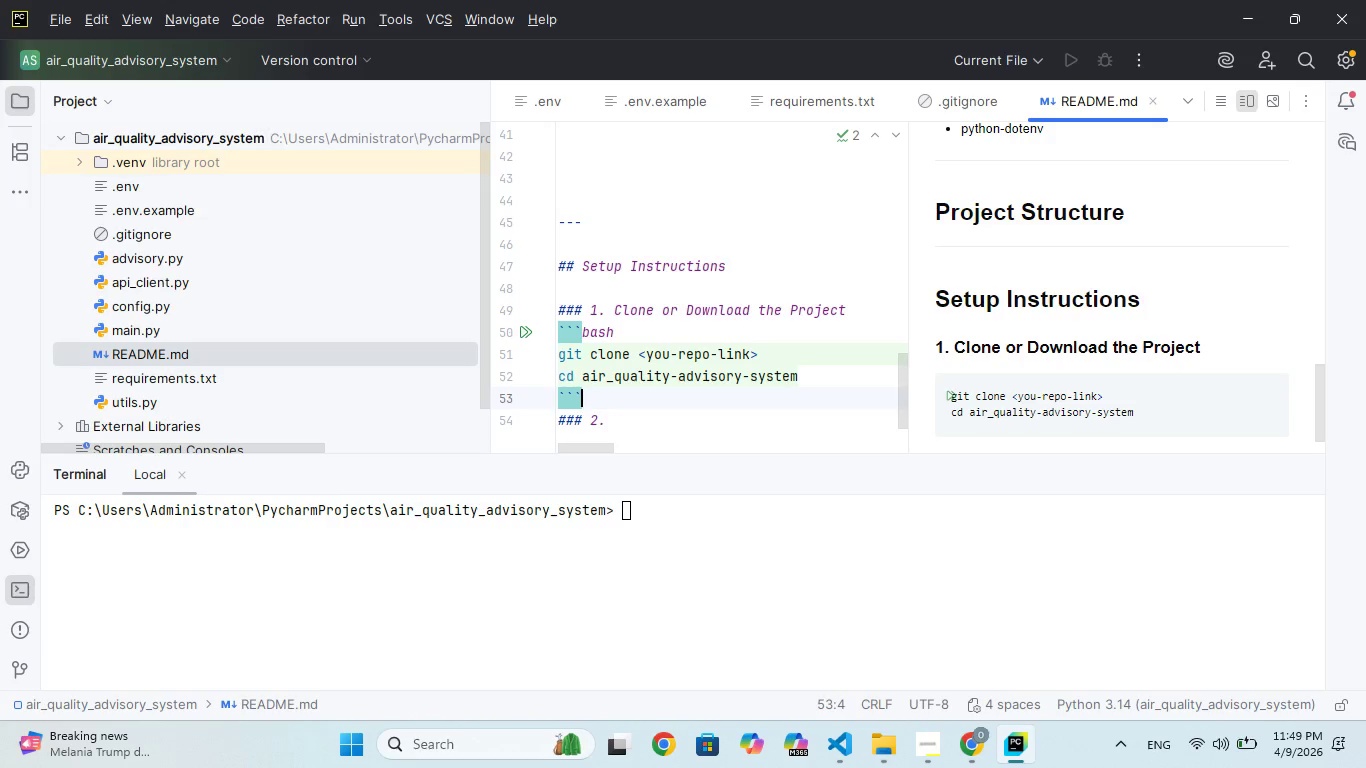 
key(ArrowDown)
 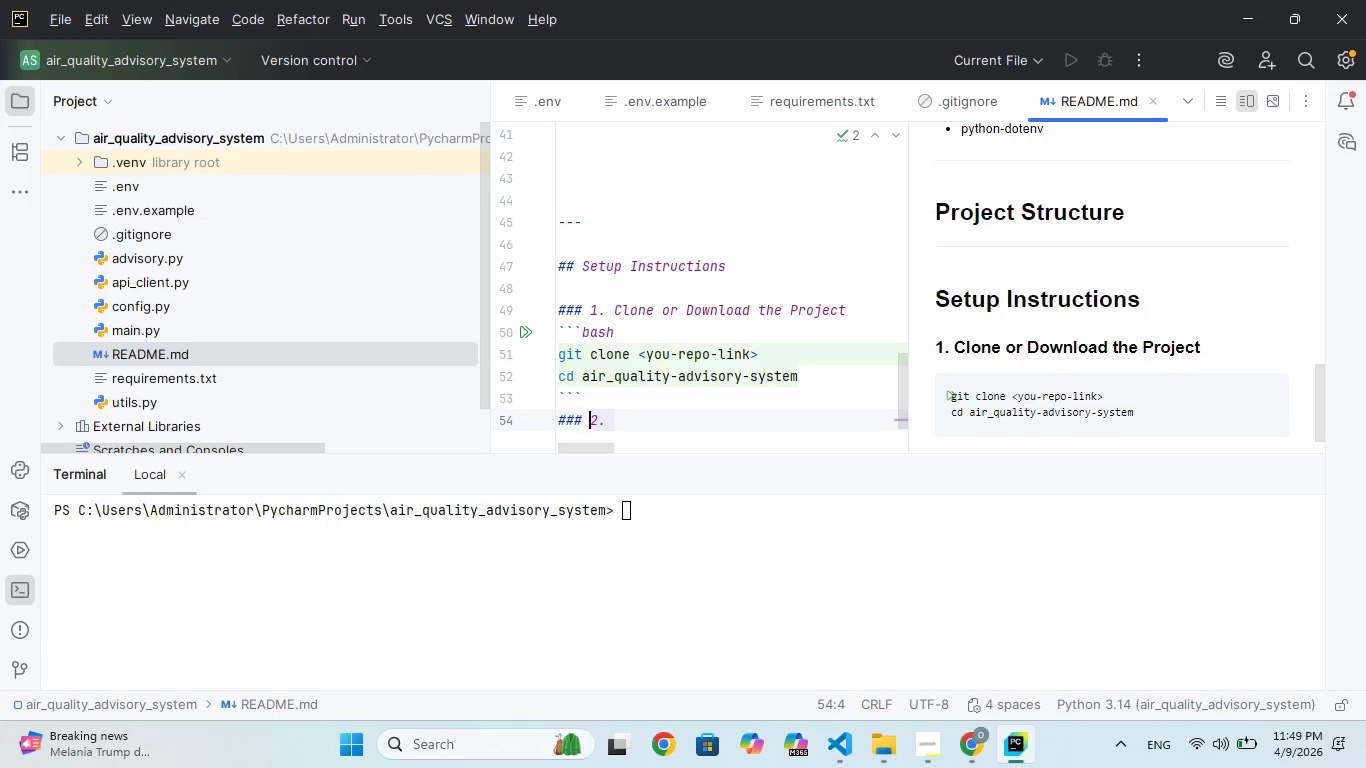 
key(ArrowRight)
 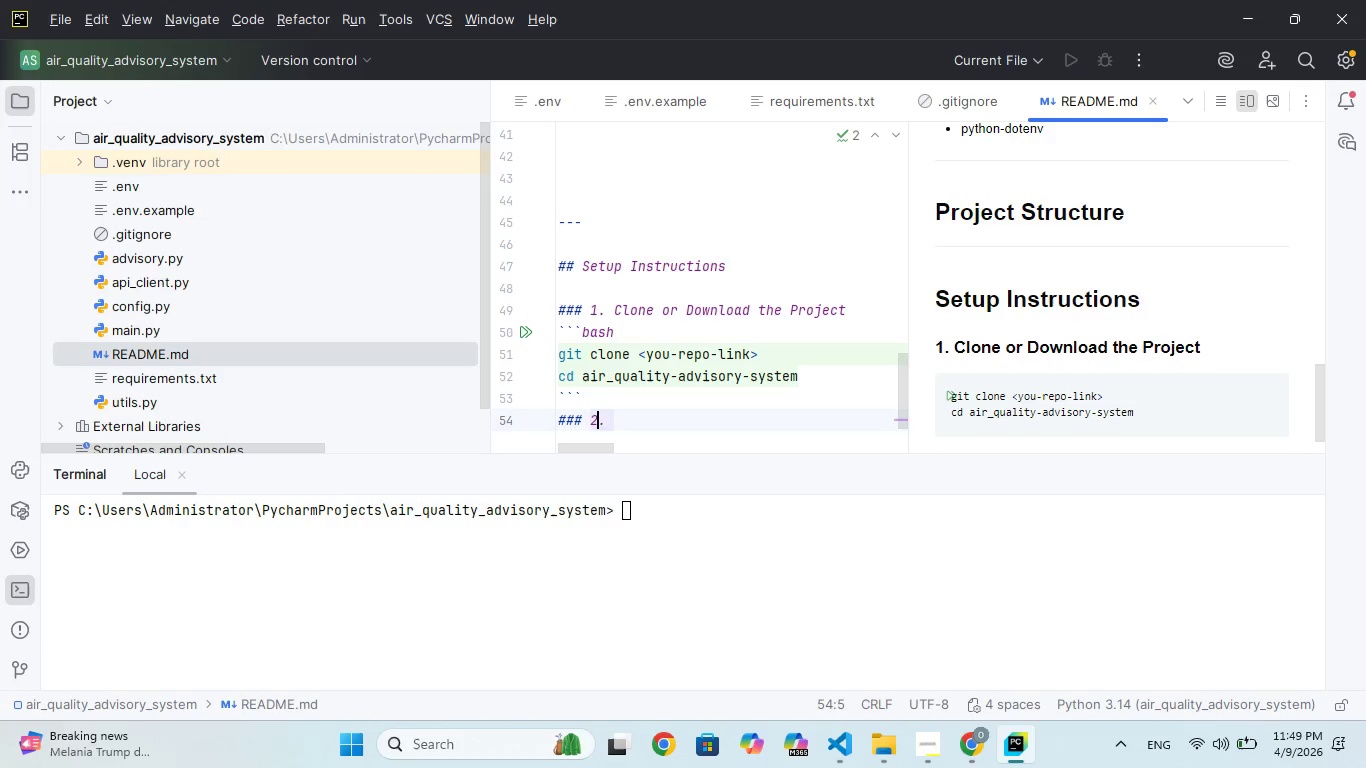 
key(ArrowRight)
 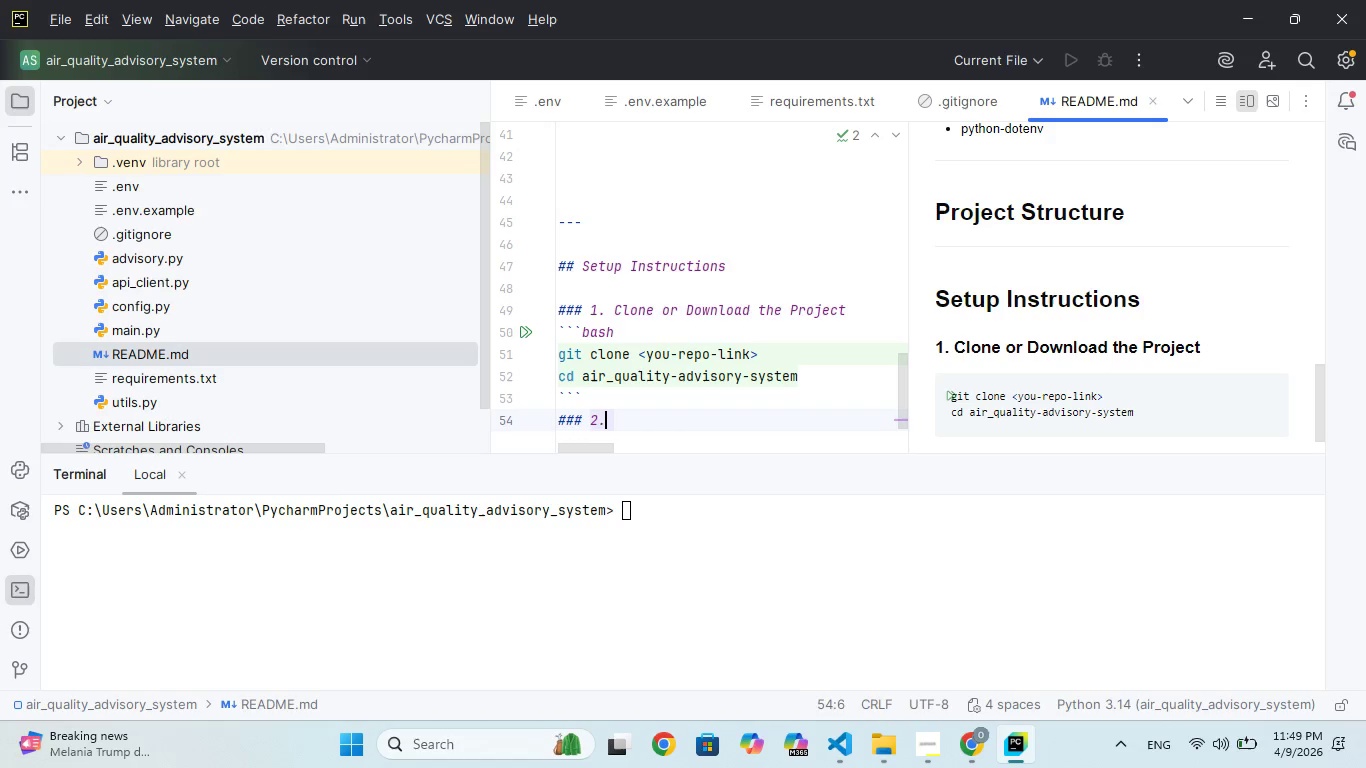 
key(ArrowRight)
 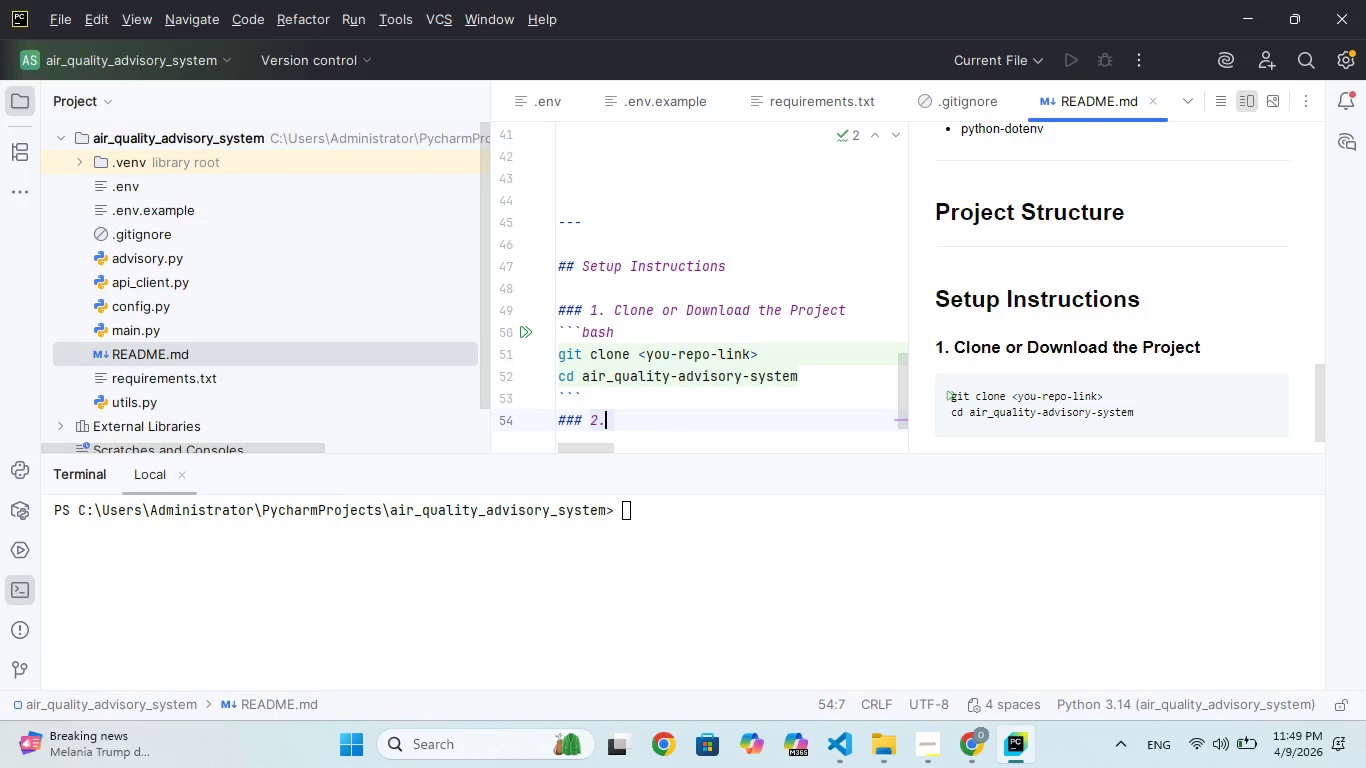 
type( Create Virtual Environent )
 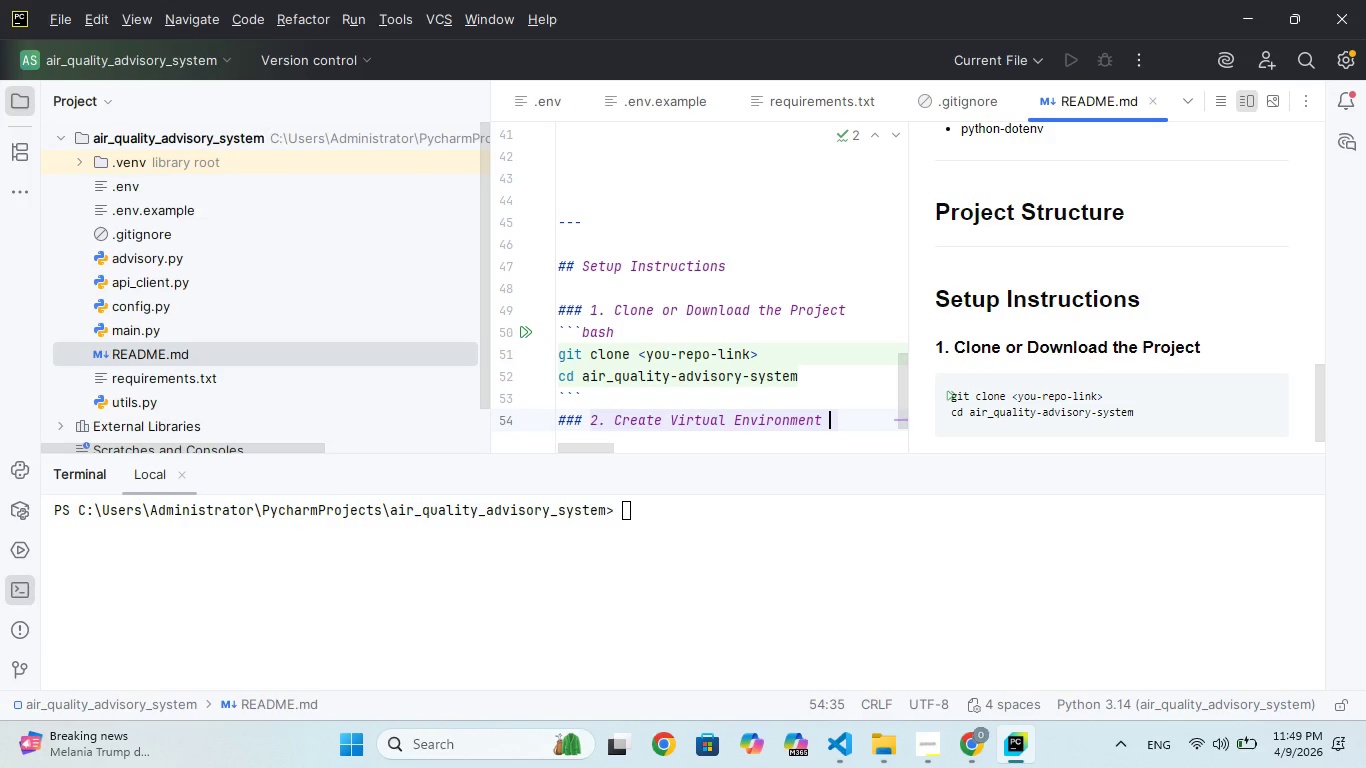 
hold_key(key=M, duration=0.31)
 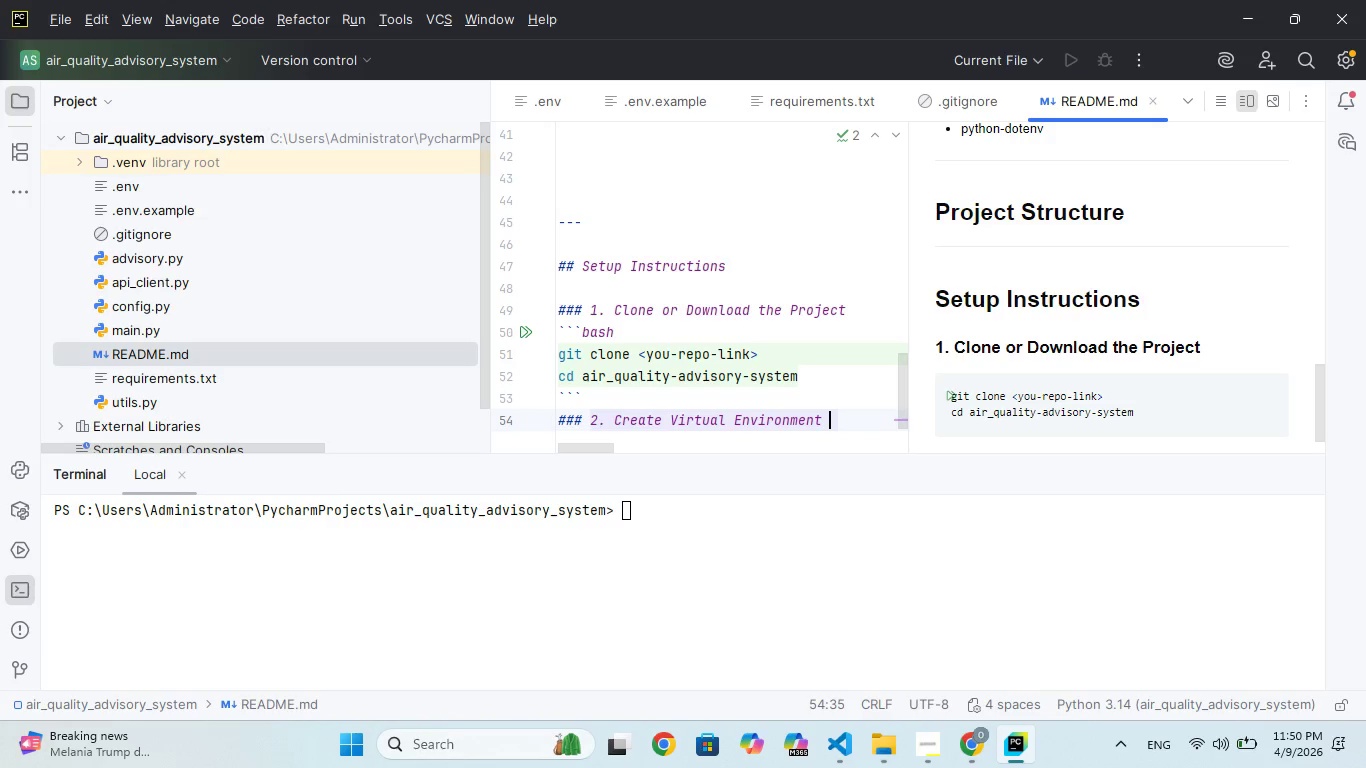 
key(Enter)
 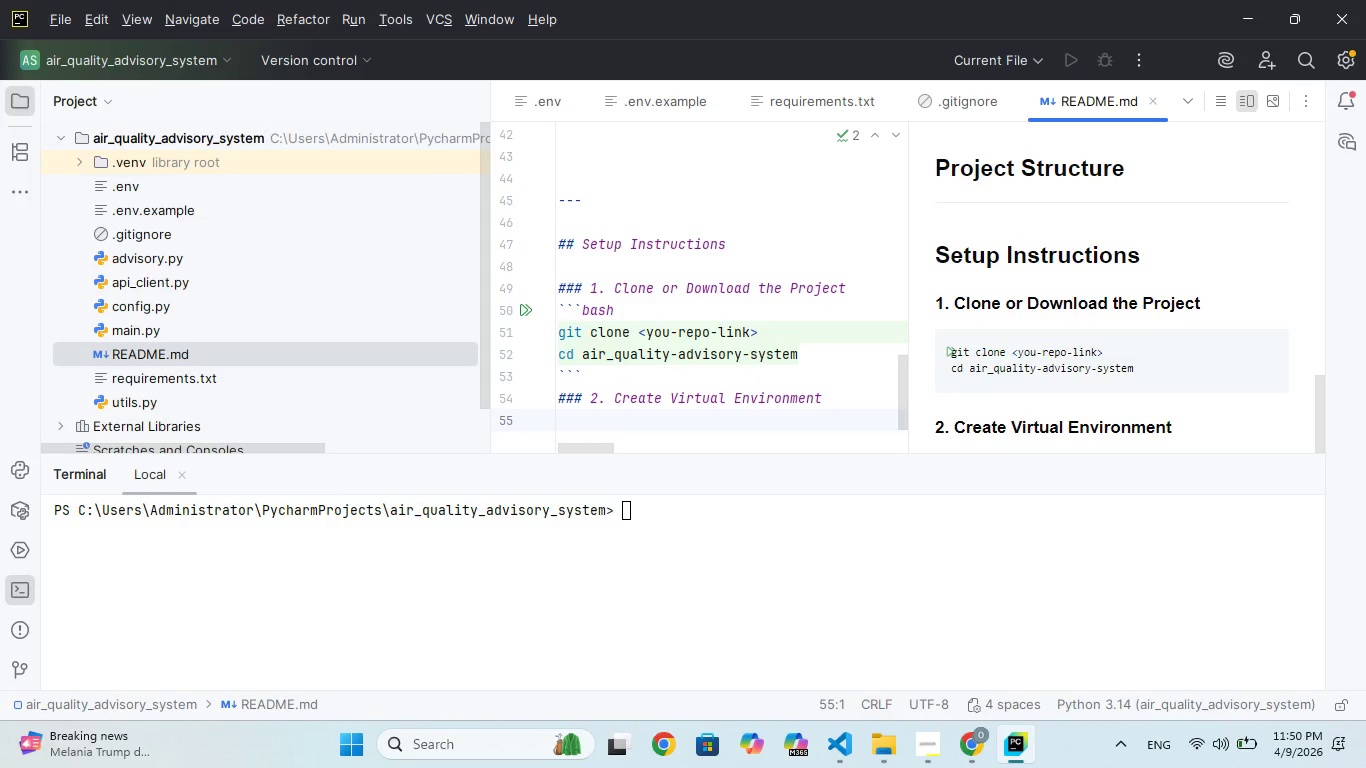 
hold_key(key=ShiftRight, duration=0.59)
 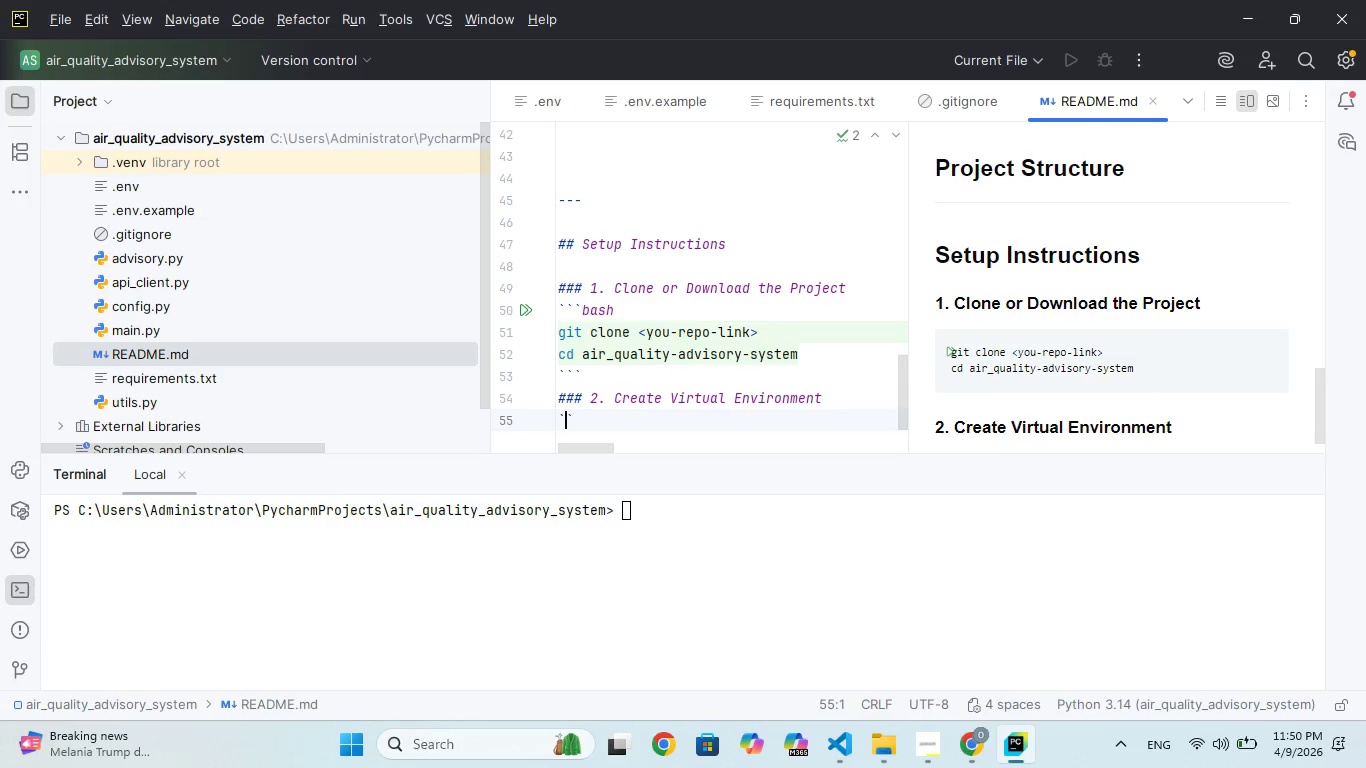 
key(Backquote)
 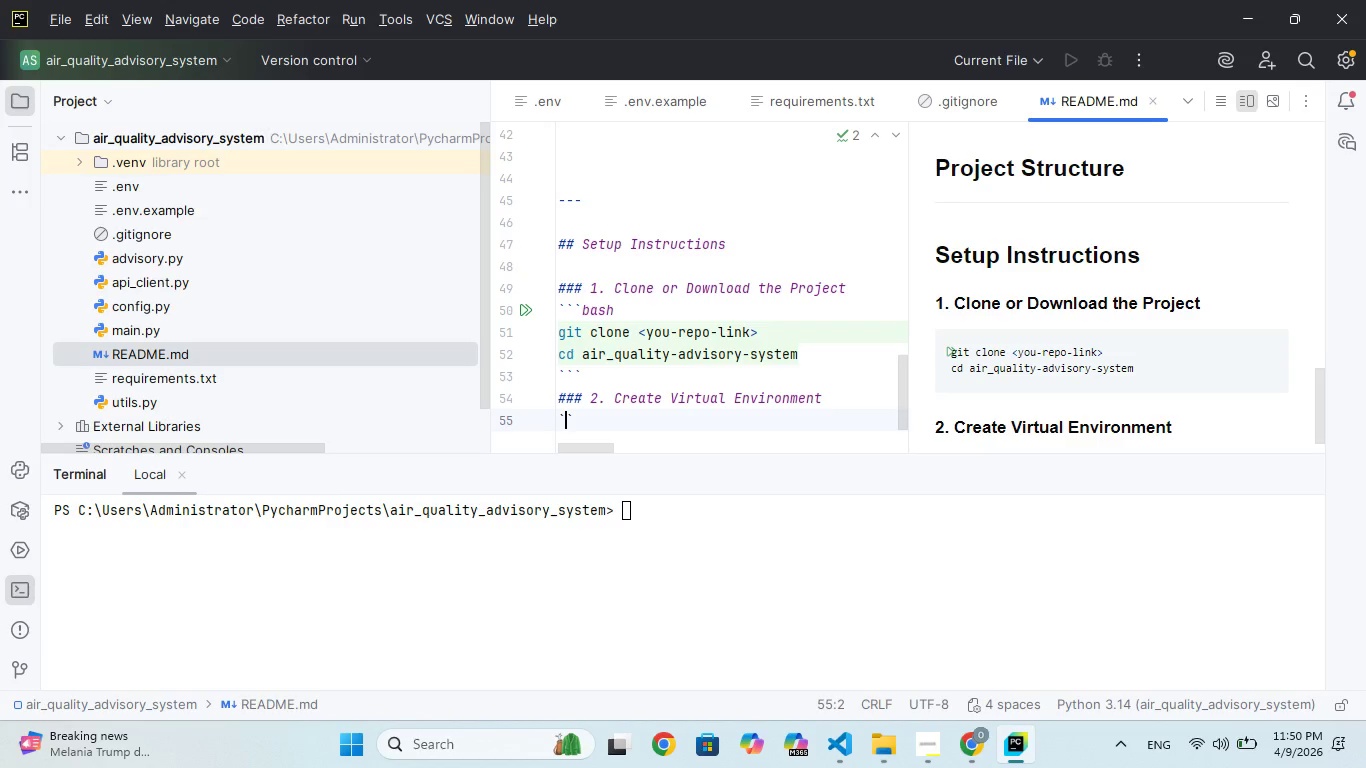 
key(Backquote)
 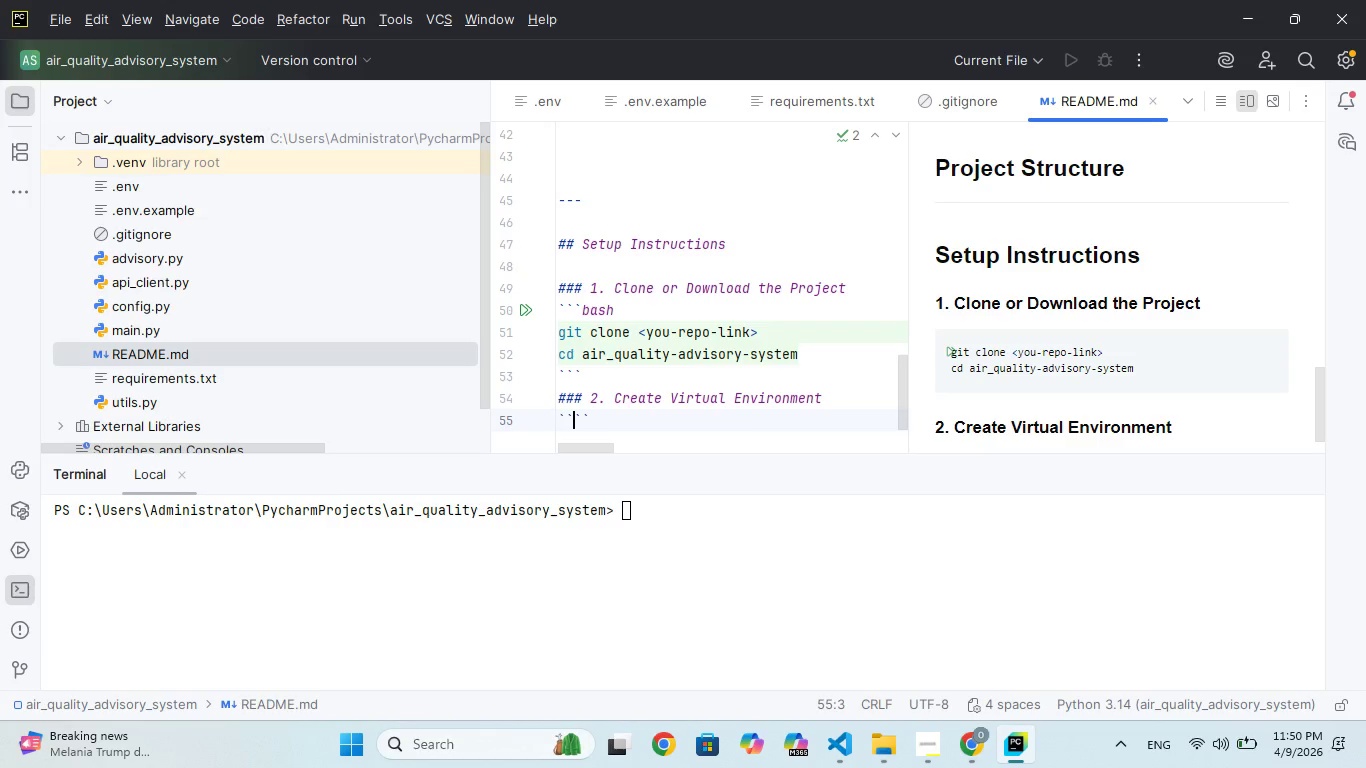 
key(ArrowRight)
 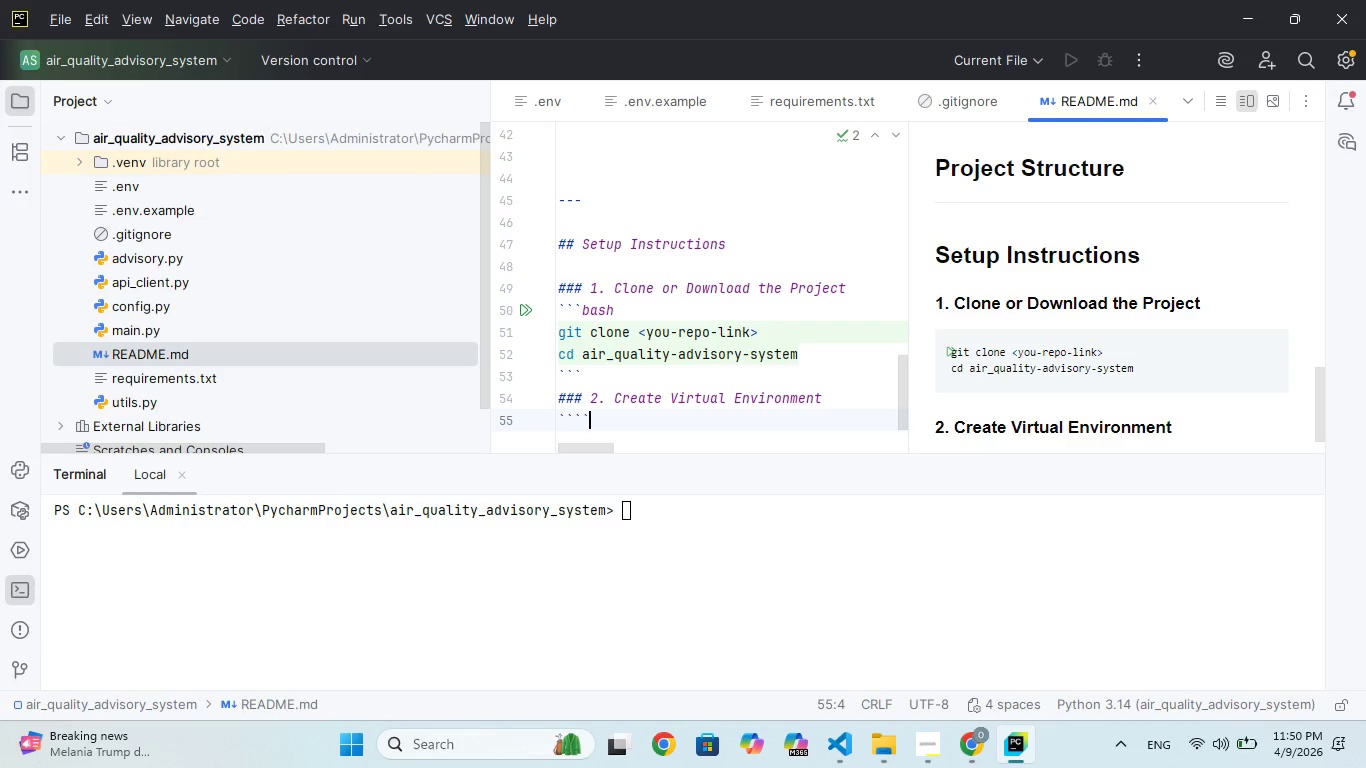 
key(ArrowRight)
 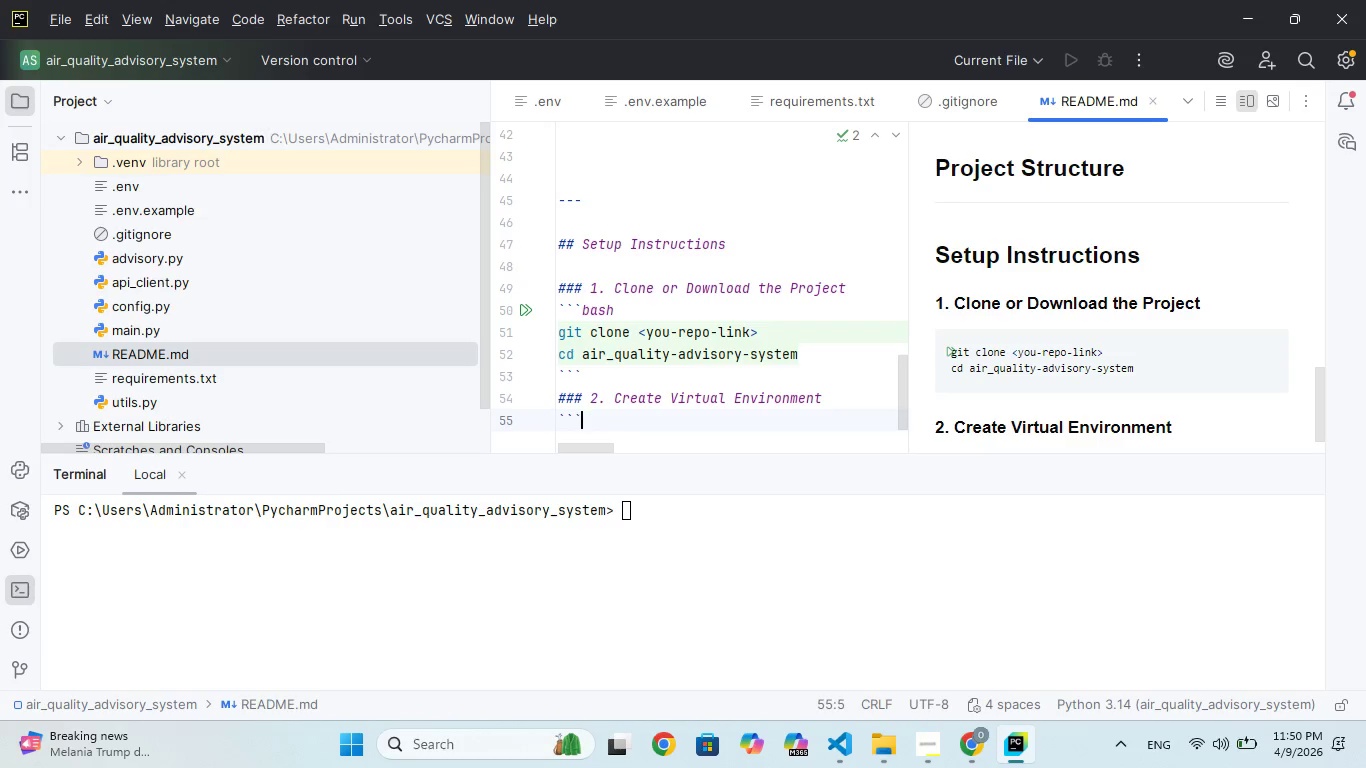 
key(Backspace)
type(bash)
 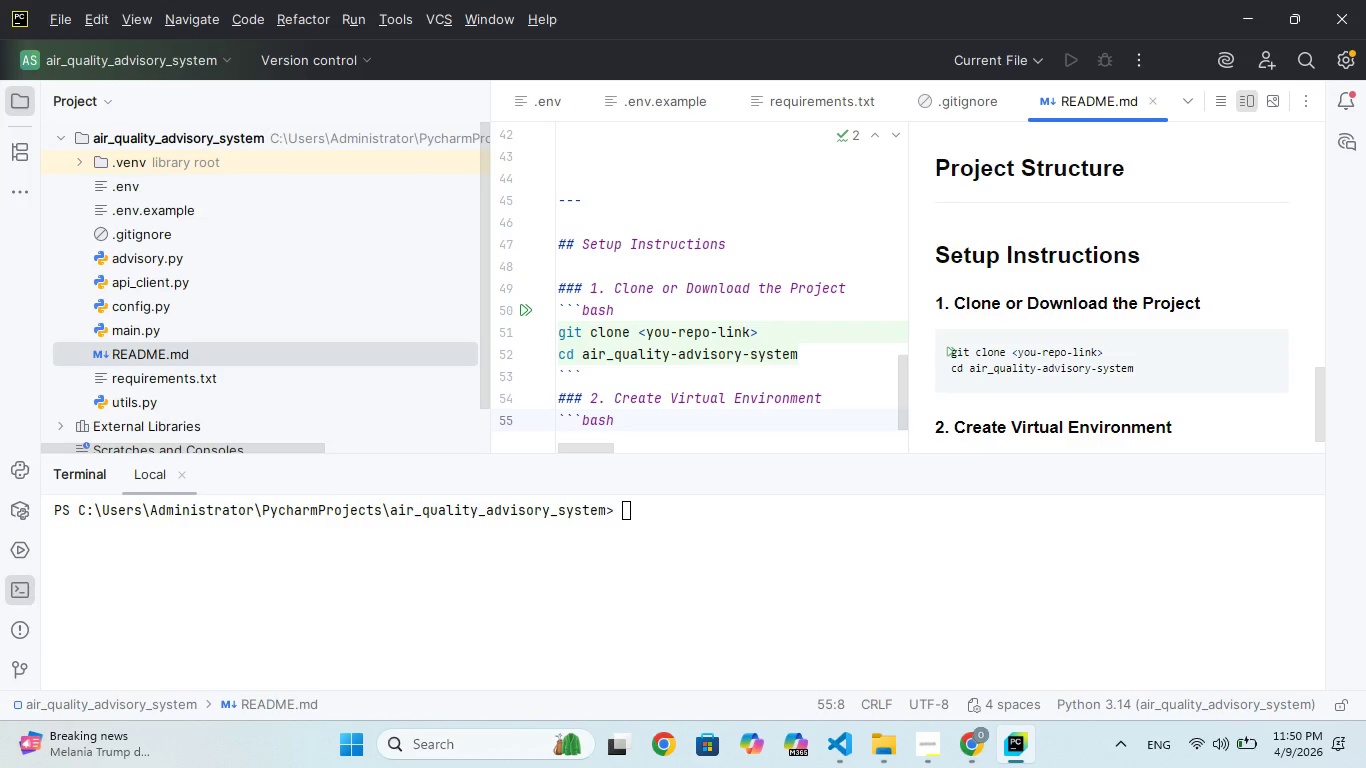 
key(Enter)
 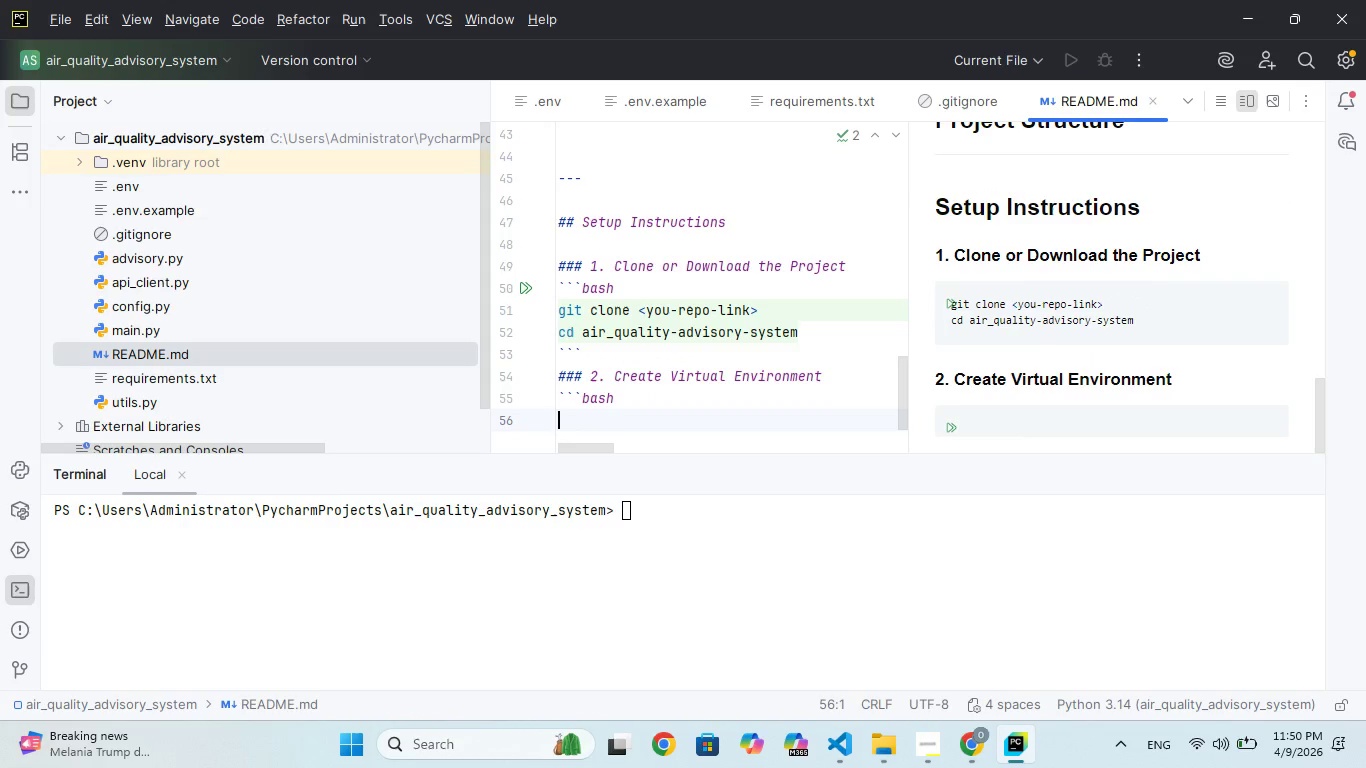 
hold_key(key=G, duration=0.31)
 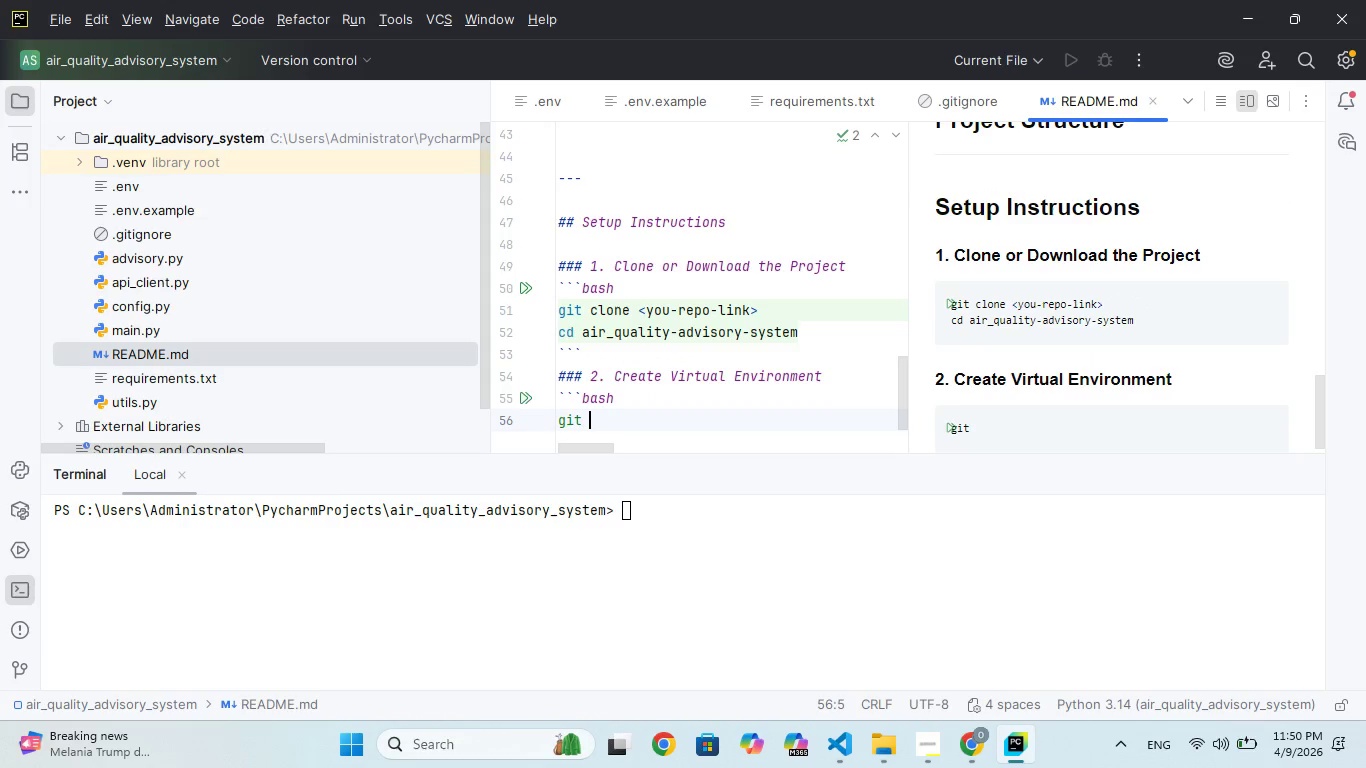 
type(it clone)
key(Backspace)
key(Backspace)
key(Backspace)
key(Backspace)
key(Backspace)
key(Backspace)
key(Backspace)
key(Backspace)
key(Backspace)
type(pyhon -m min,)
key(Backspace)
type(,py )
 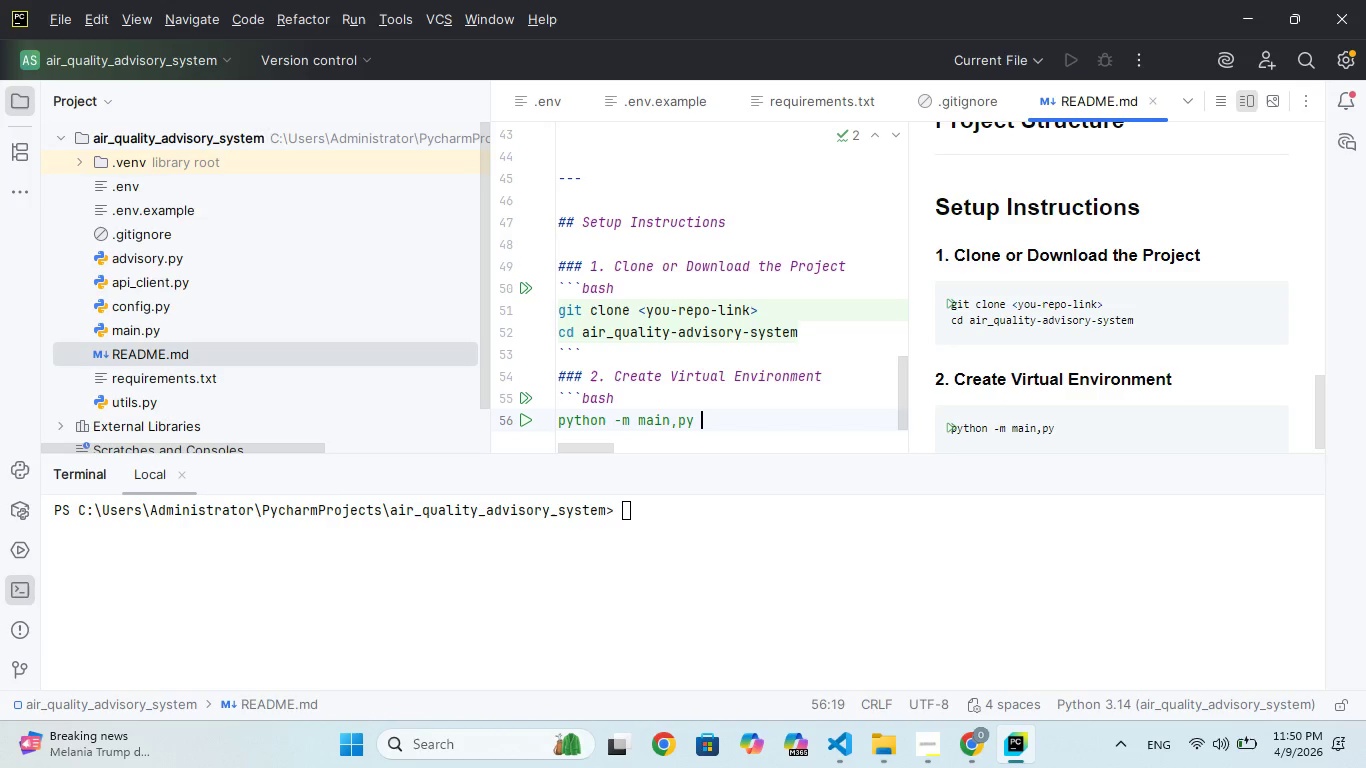 
hold_key(key=A, duration=0.39)
 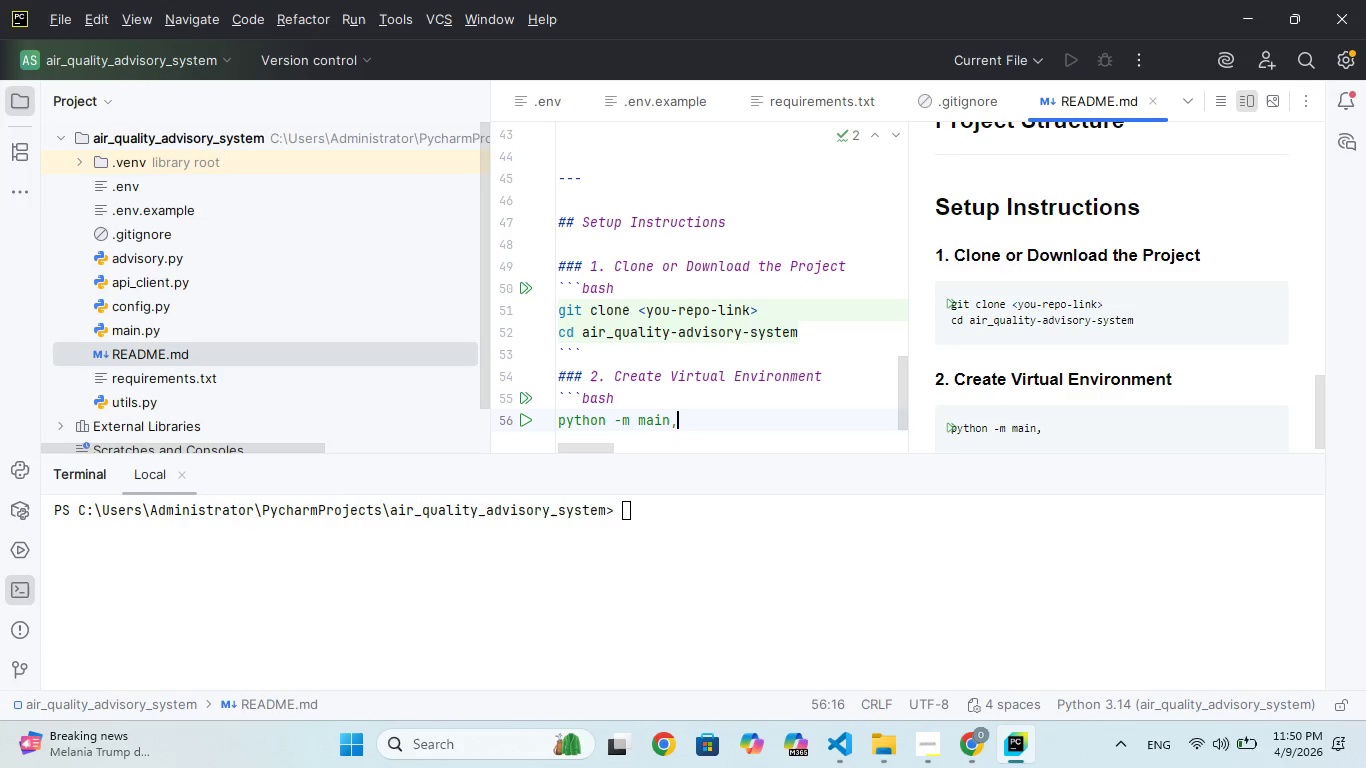 
key(Backspace)
key(Backspace)
key(Backspace)
key(Backspace)
key(Backspace)
key(Backspace)
key(Backspace)
key(Backspace)
type(venv venv)
 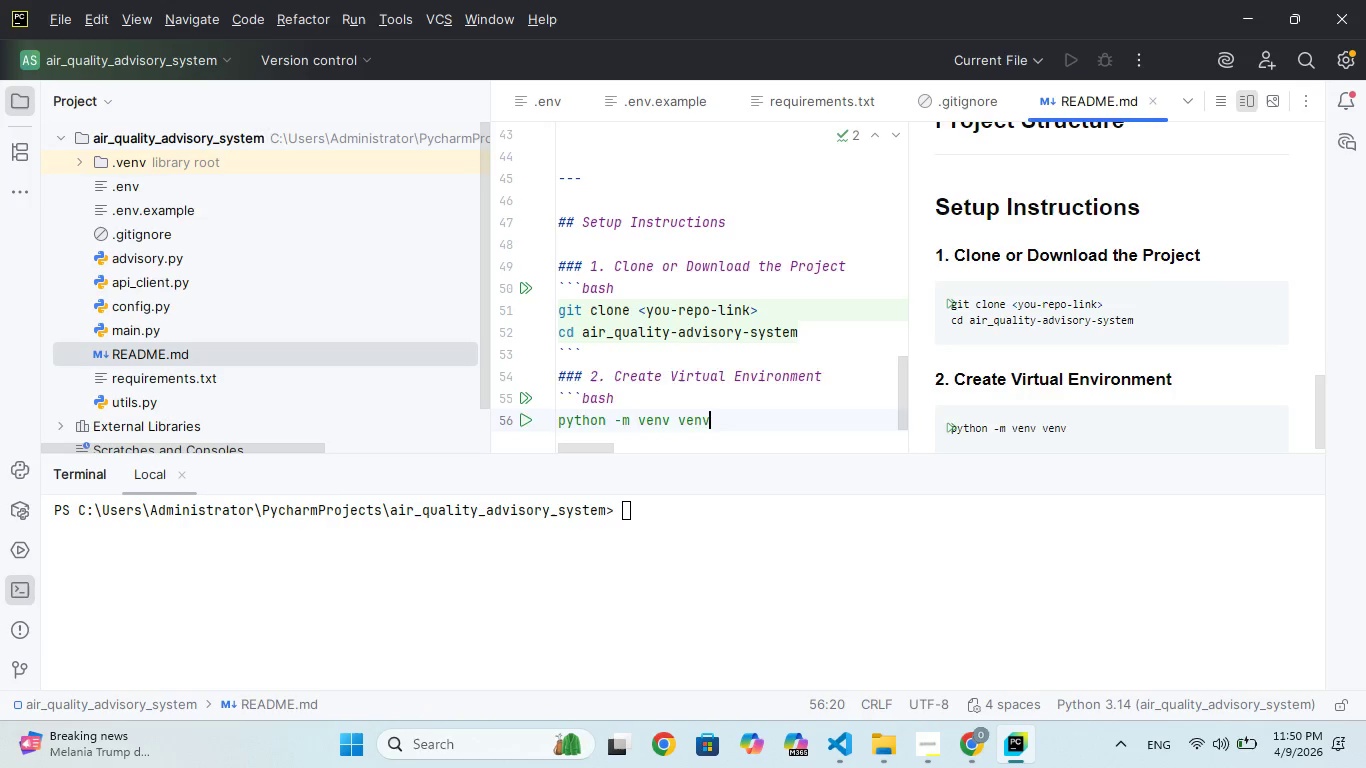 
key(Enter)
 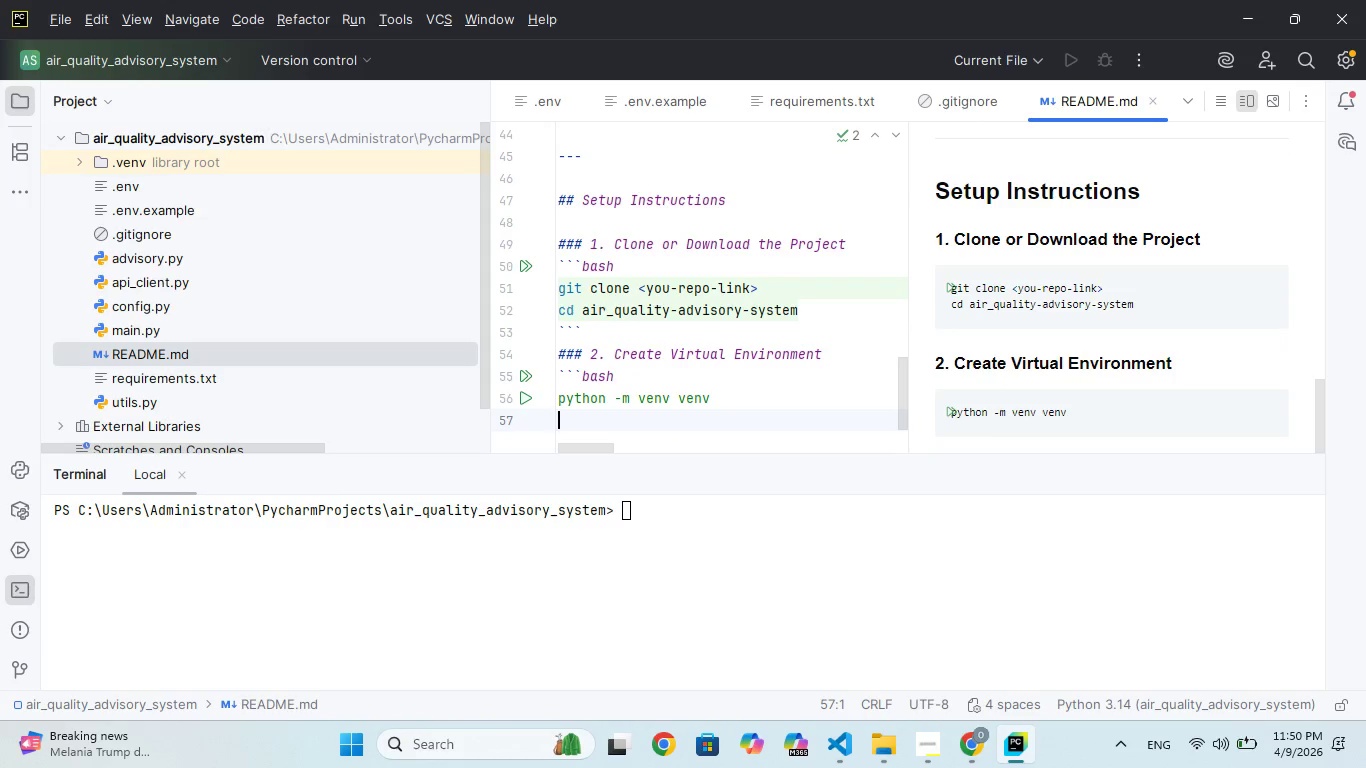 
type(venv\Scripts\activate)
 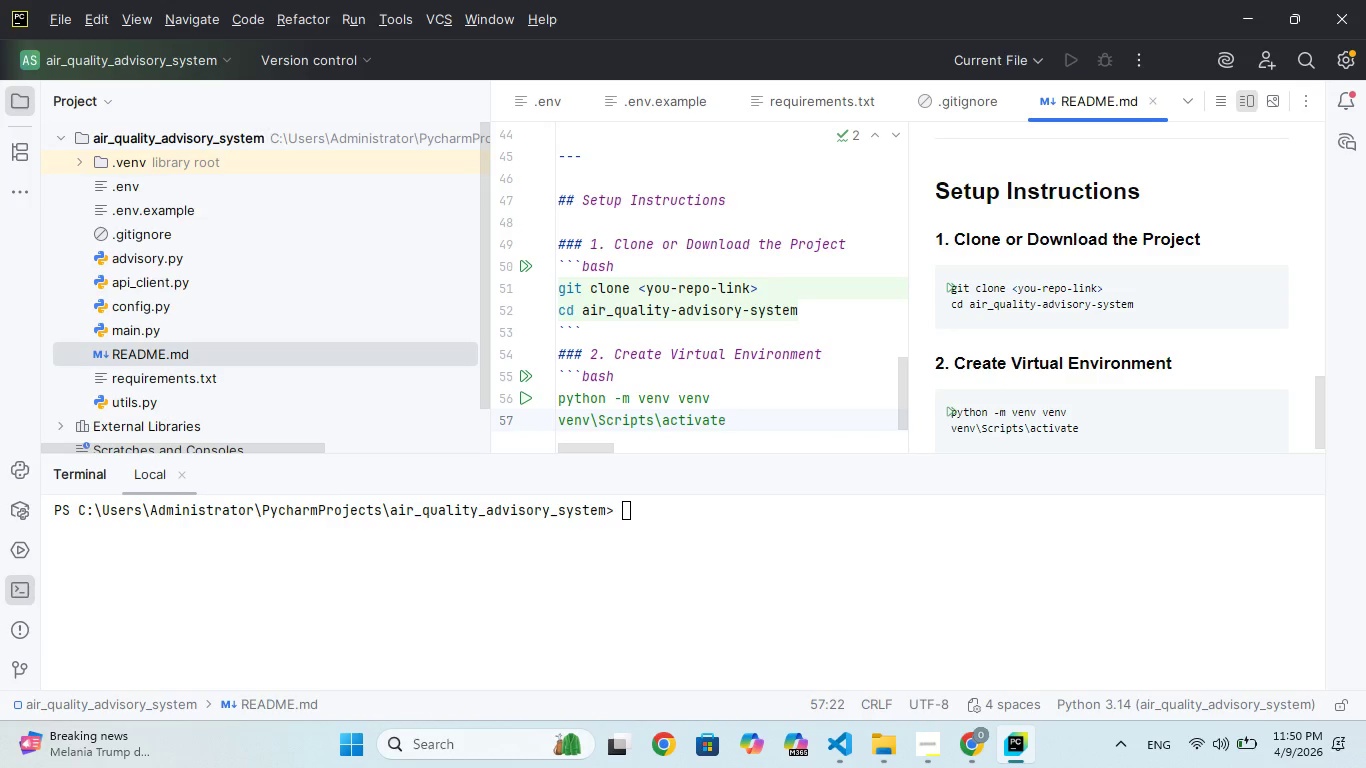 
type(   # windowa)
key(Backspace)
type(s)
 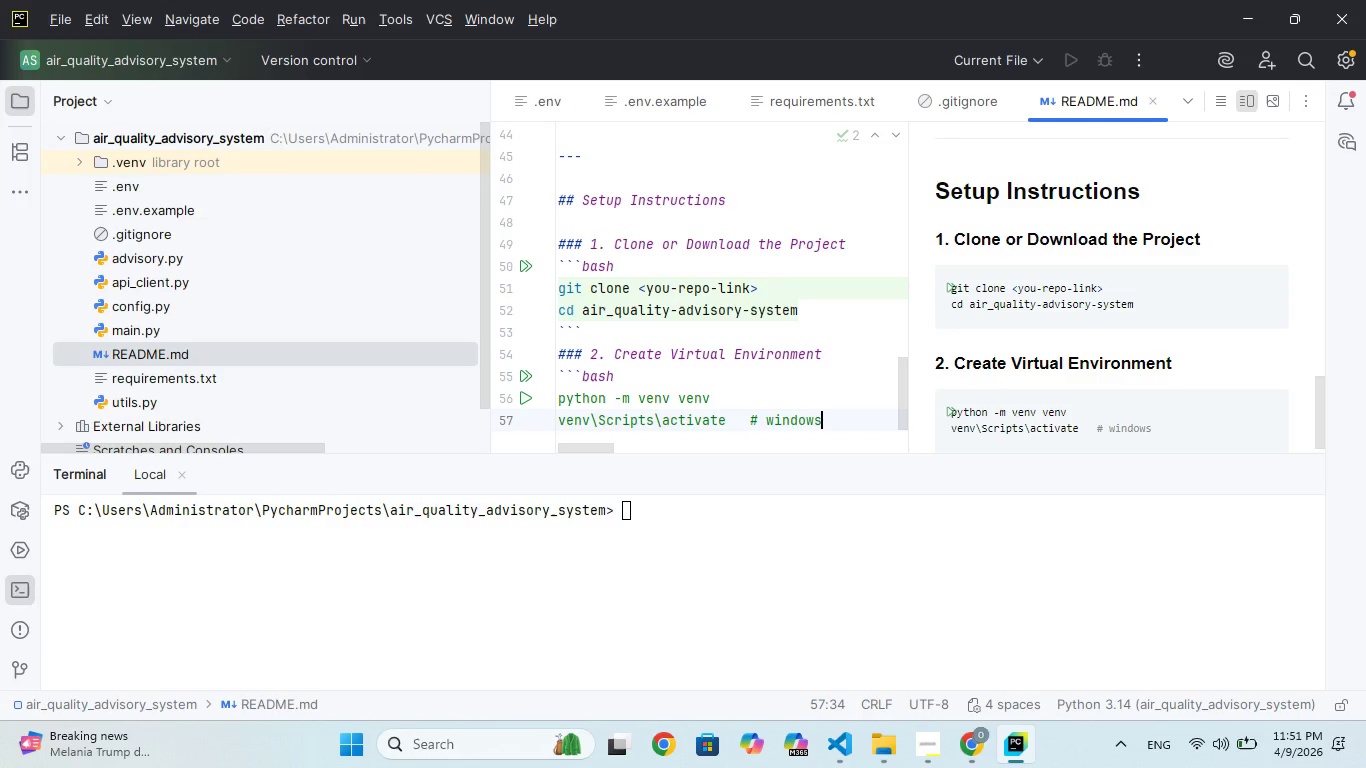 
wait(21.81)
 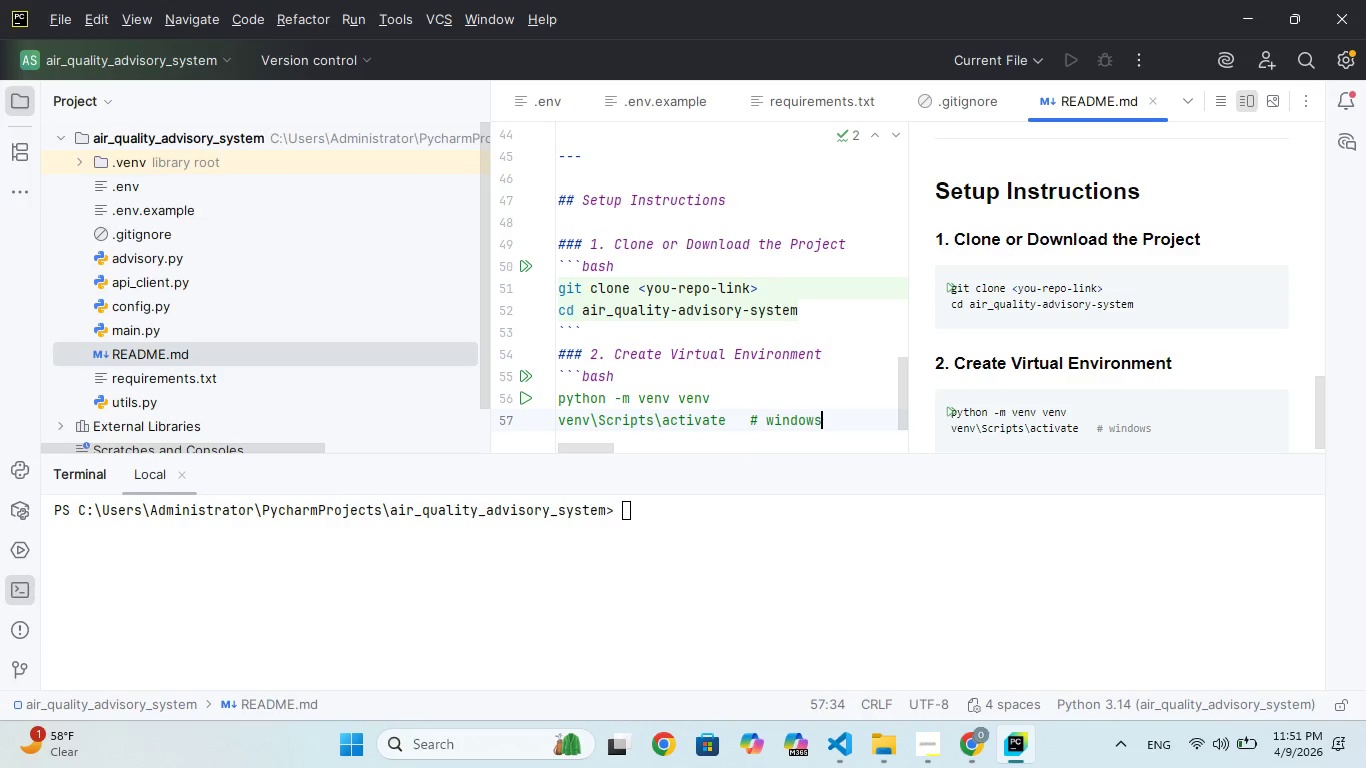 
key(Enter)
 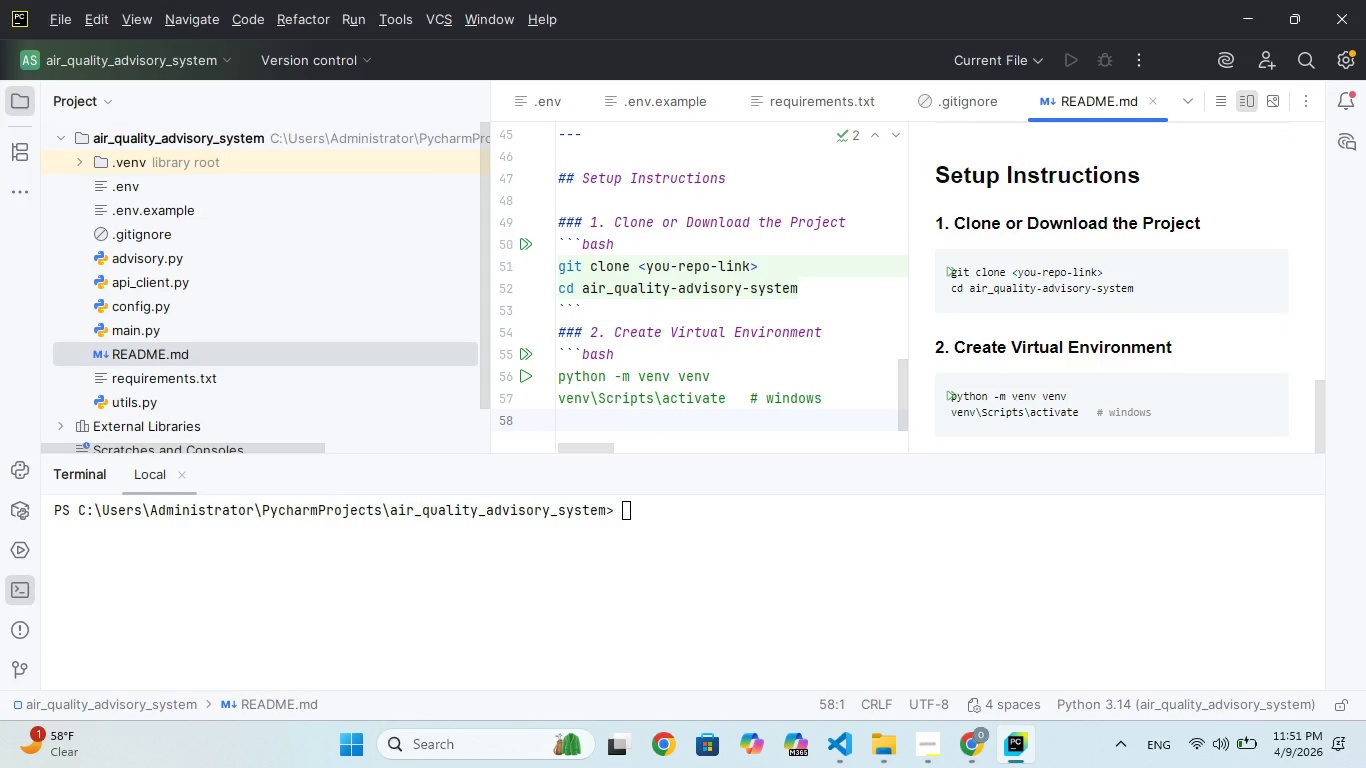 
key(Backquote)
 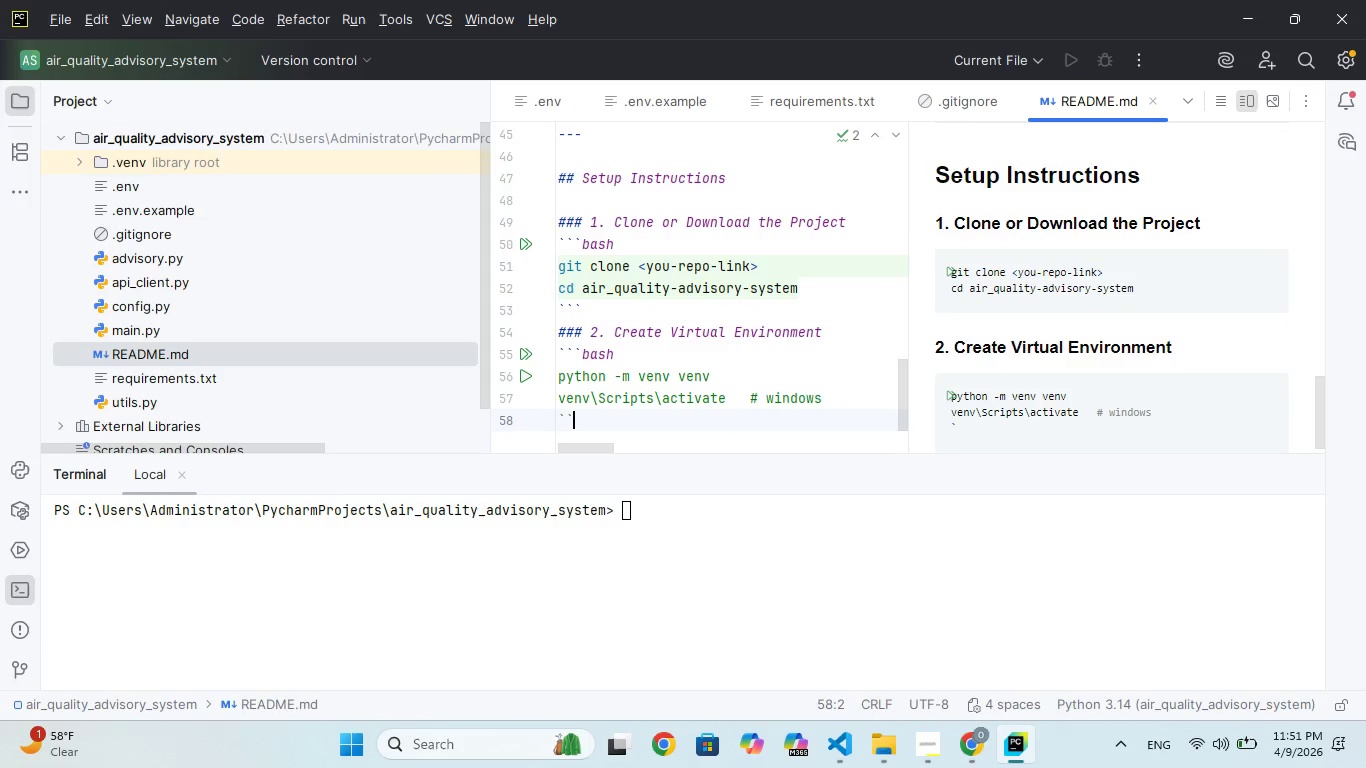 
key(Backquote)
 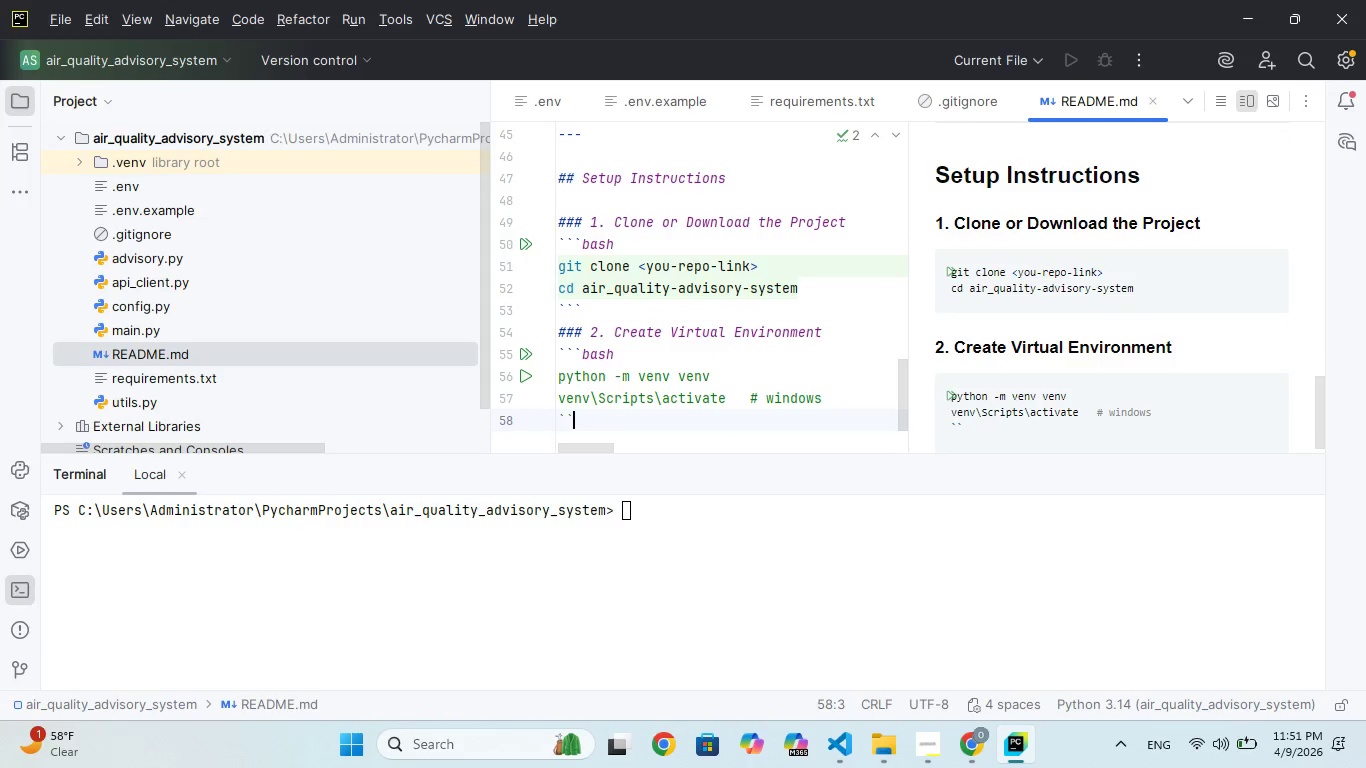 
key(Backquote)
 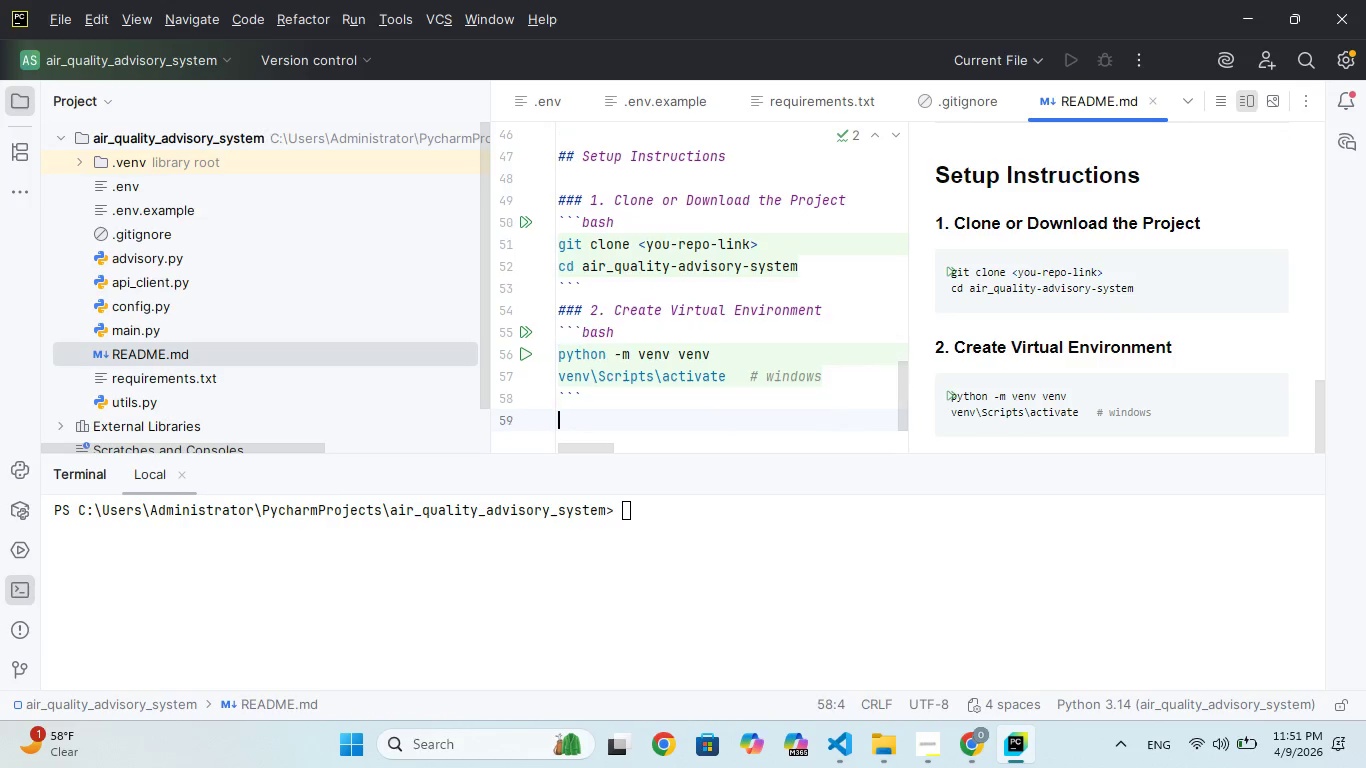 
key(Enter)
 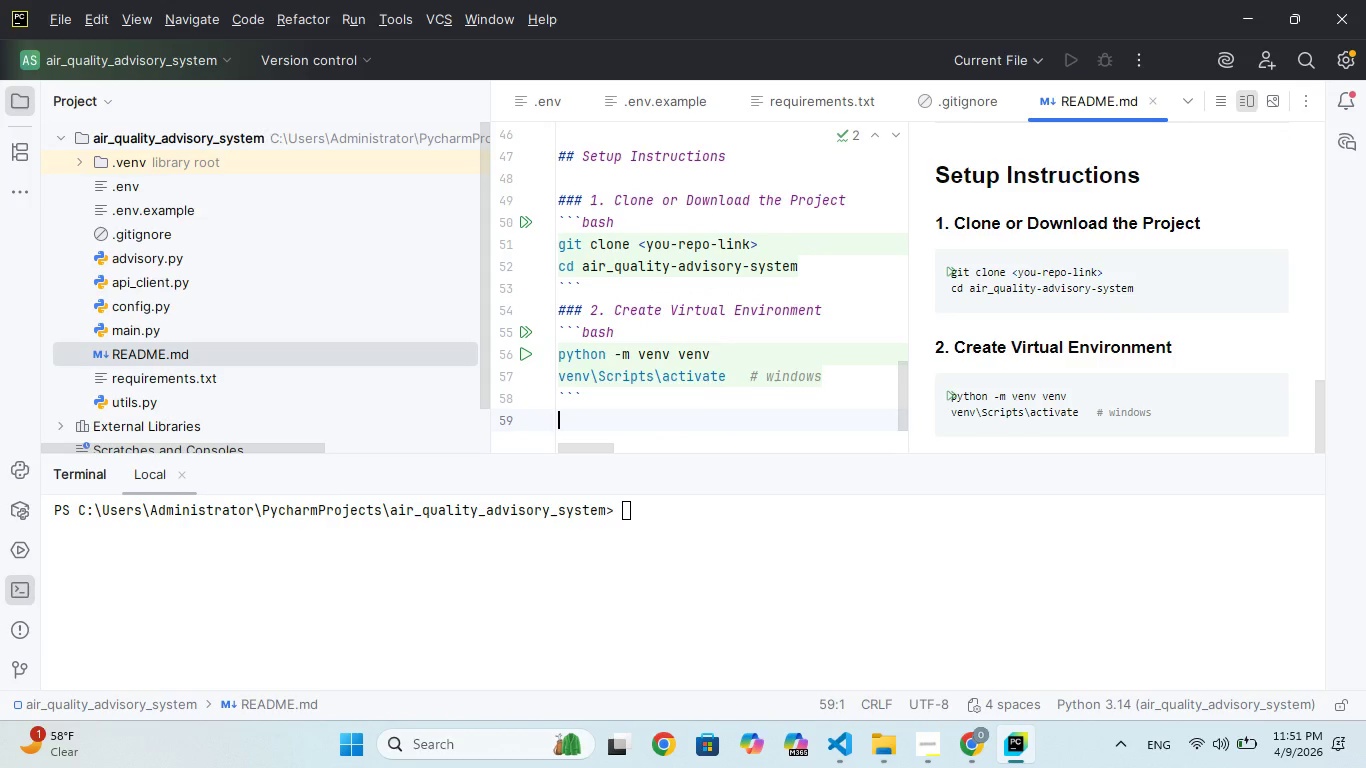 
key(Enter)
 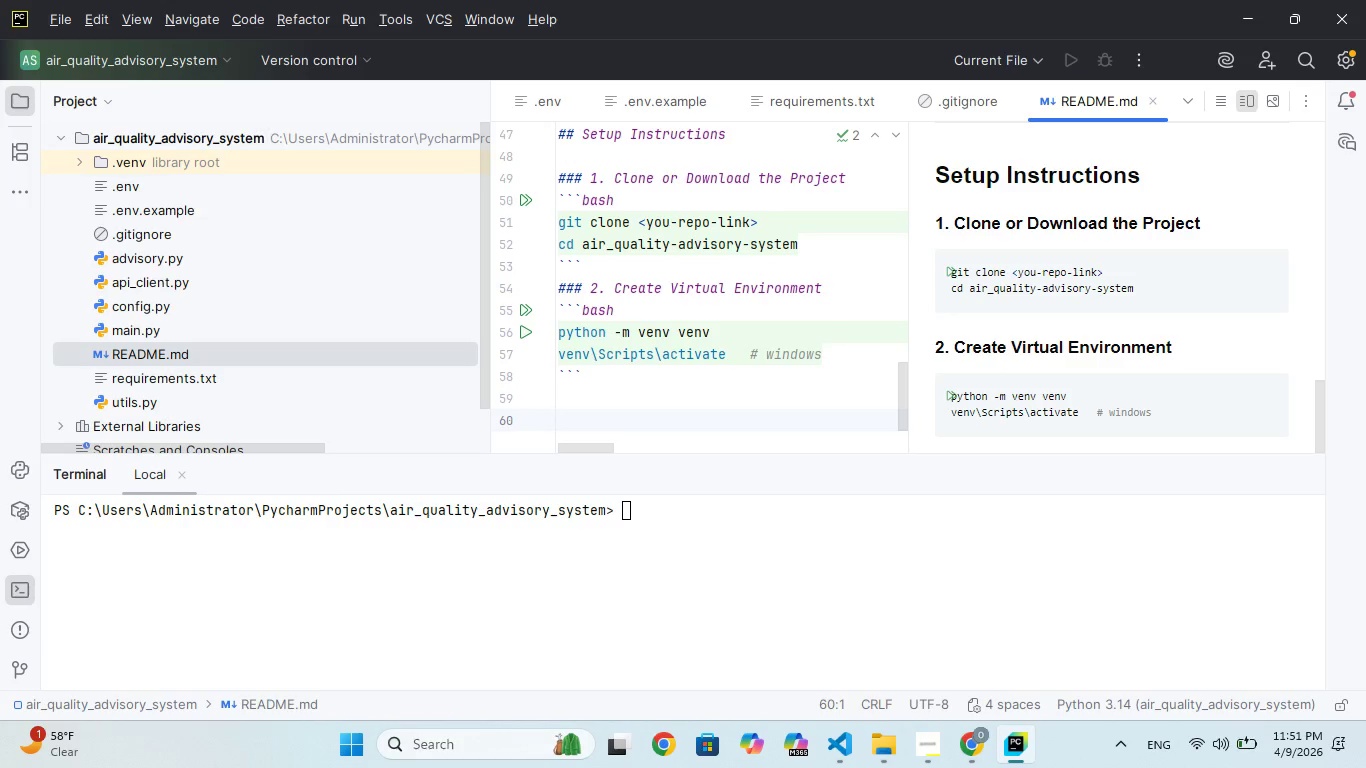 
wait(5.66)
 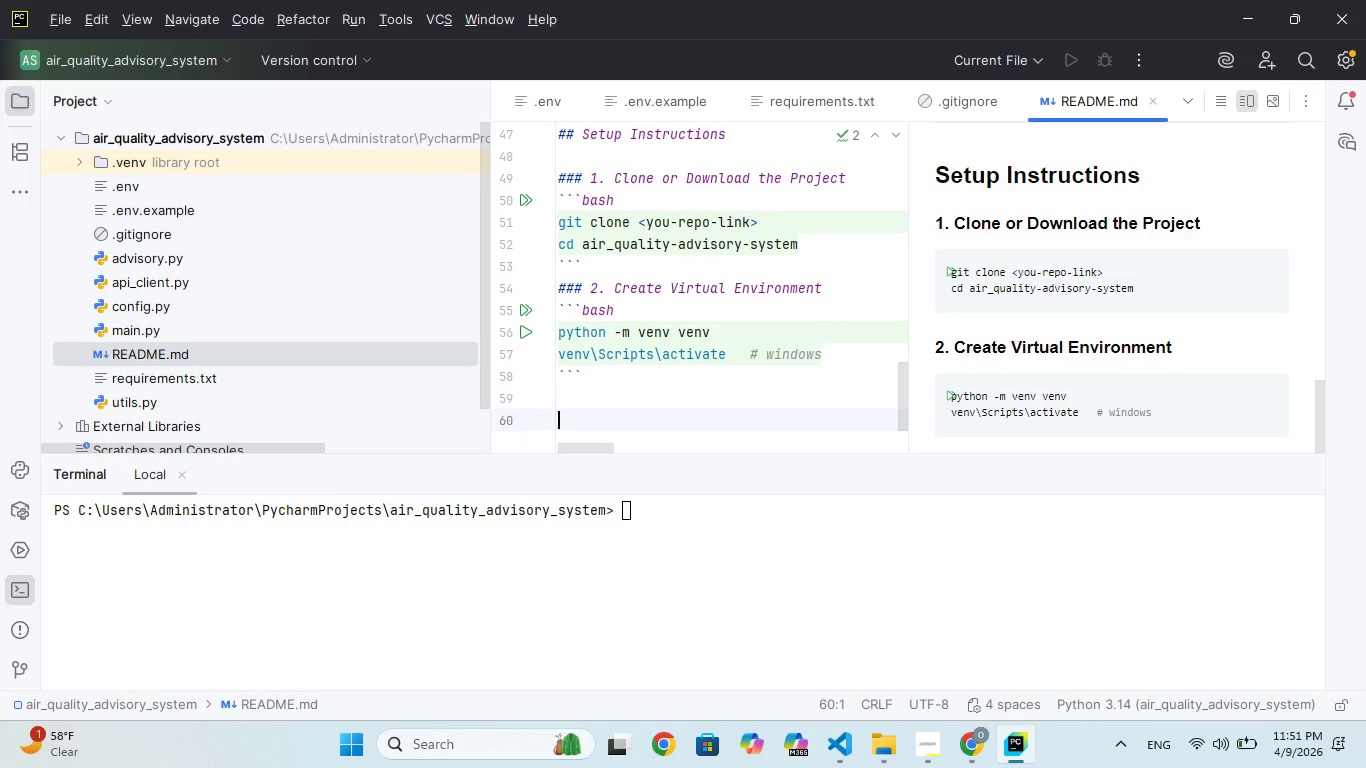 
type(### 3. Install Dependencies)
 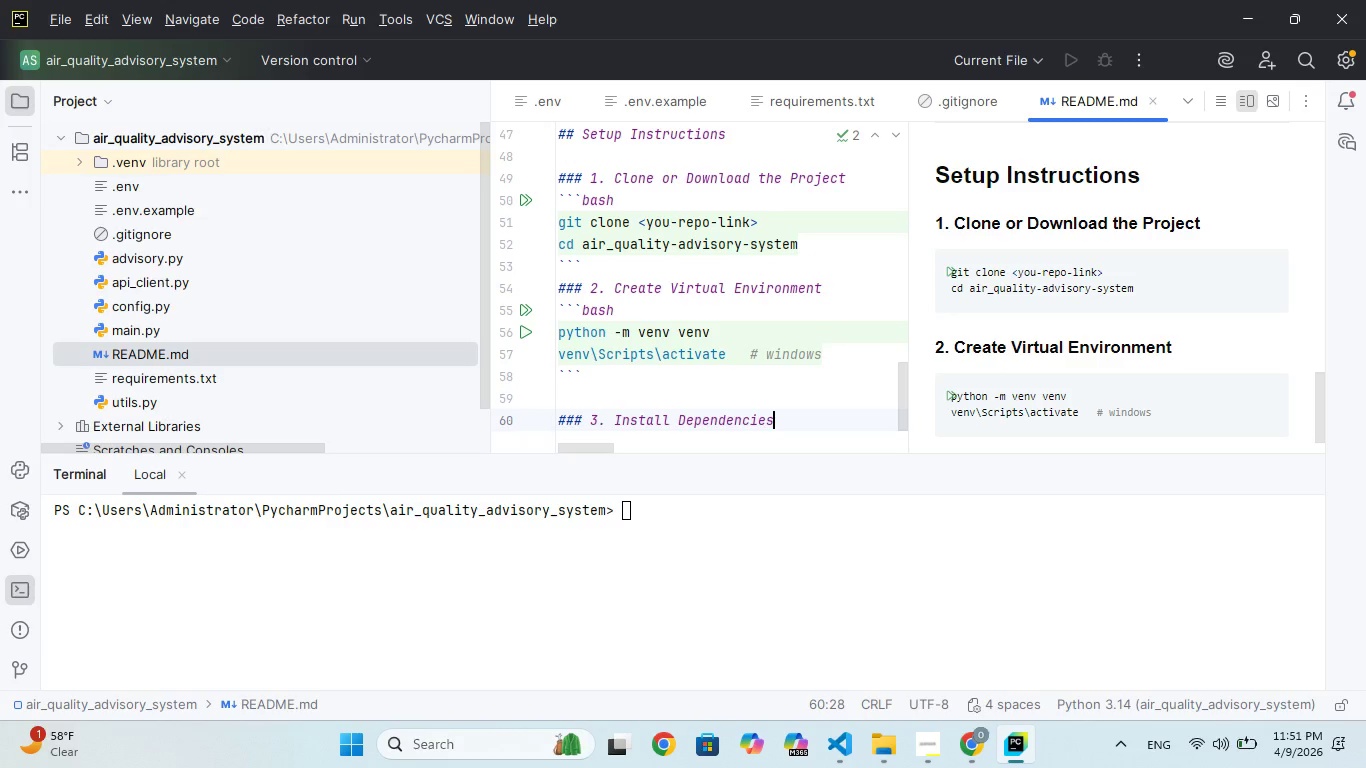 
key(Enter)
 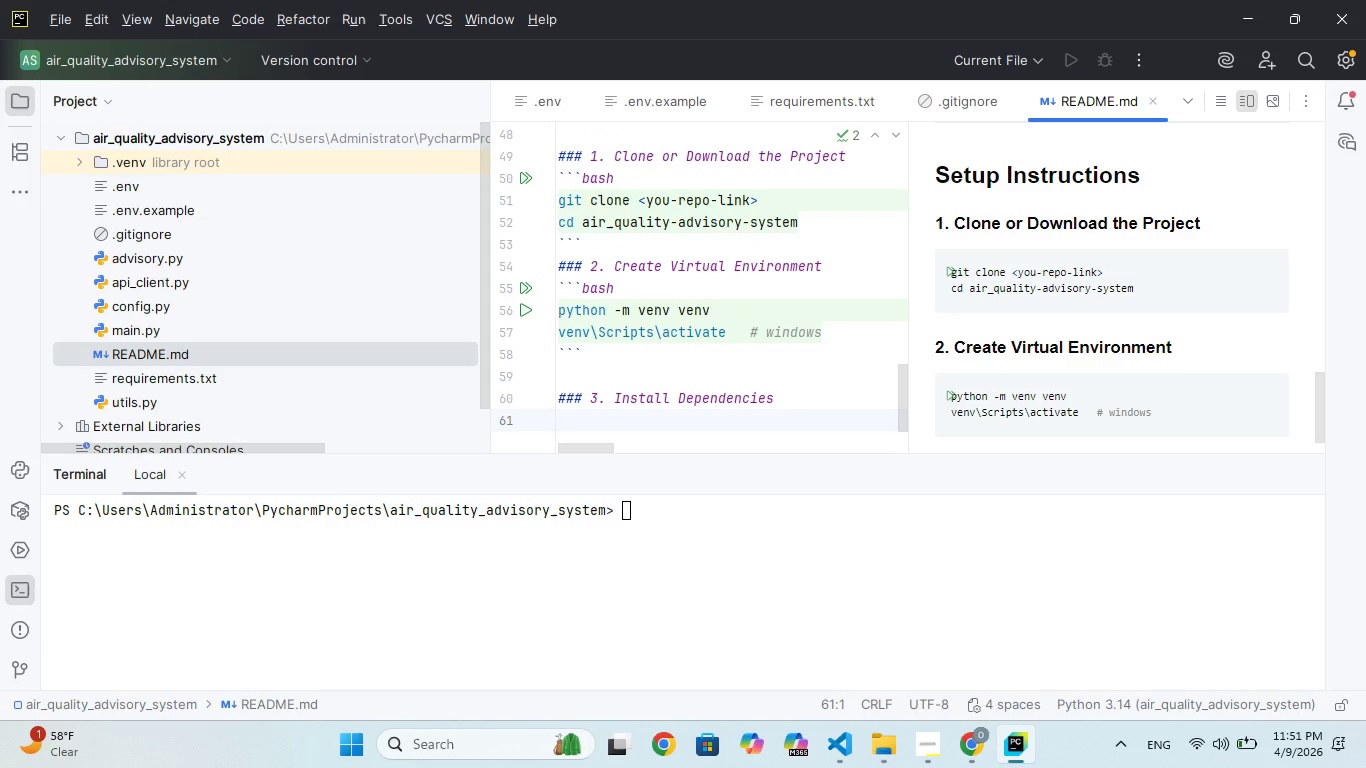 
wait(8.28)
 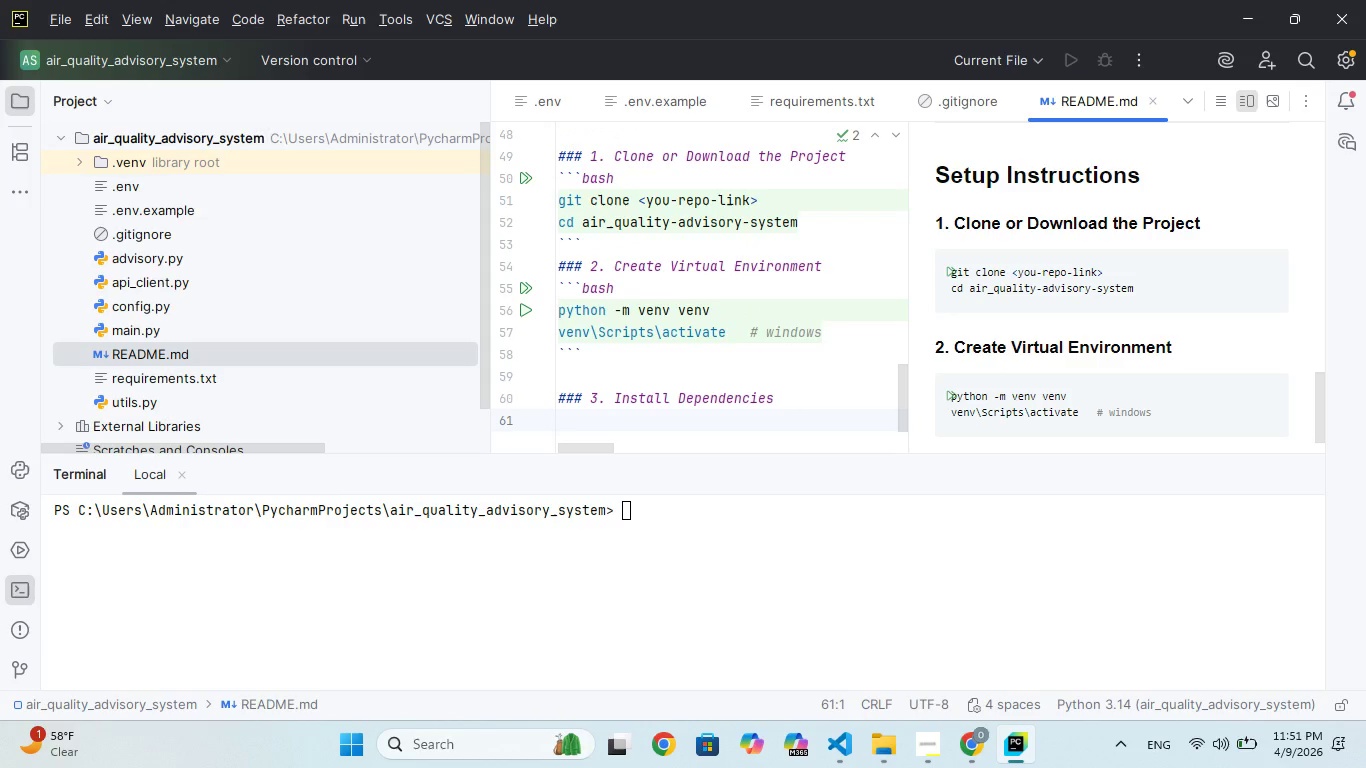 
key(Backquote)
 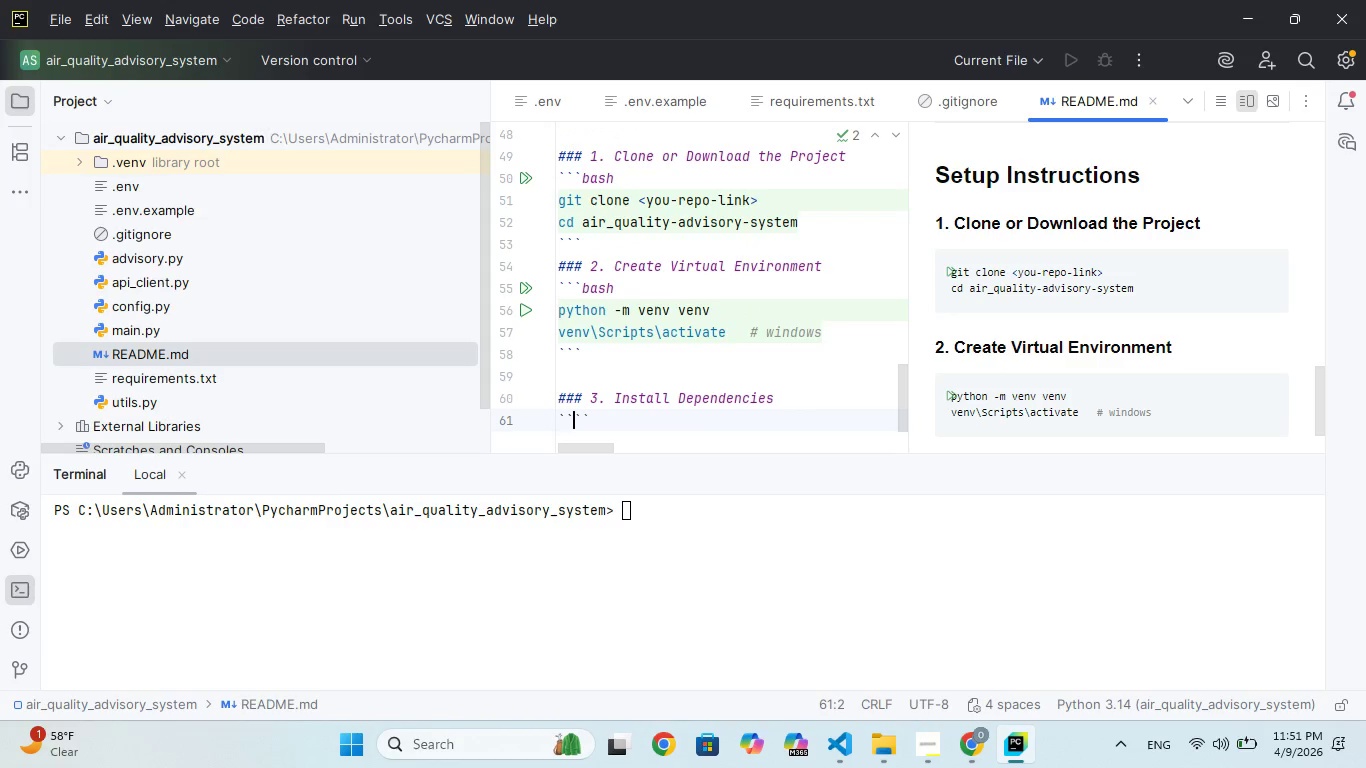 
key(Backquote)
 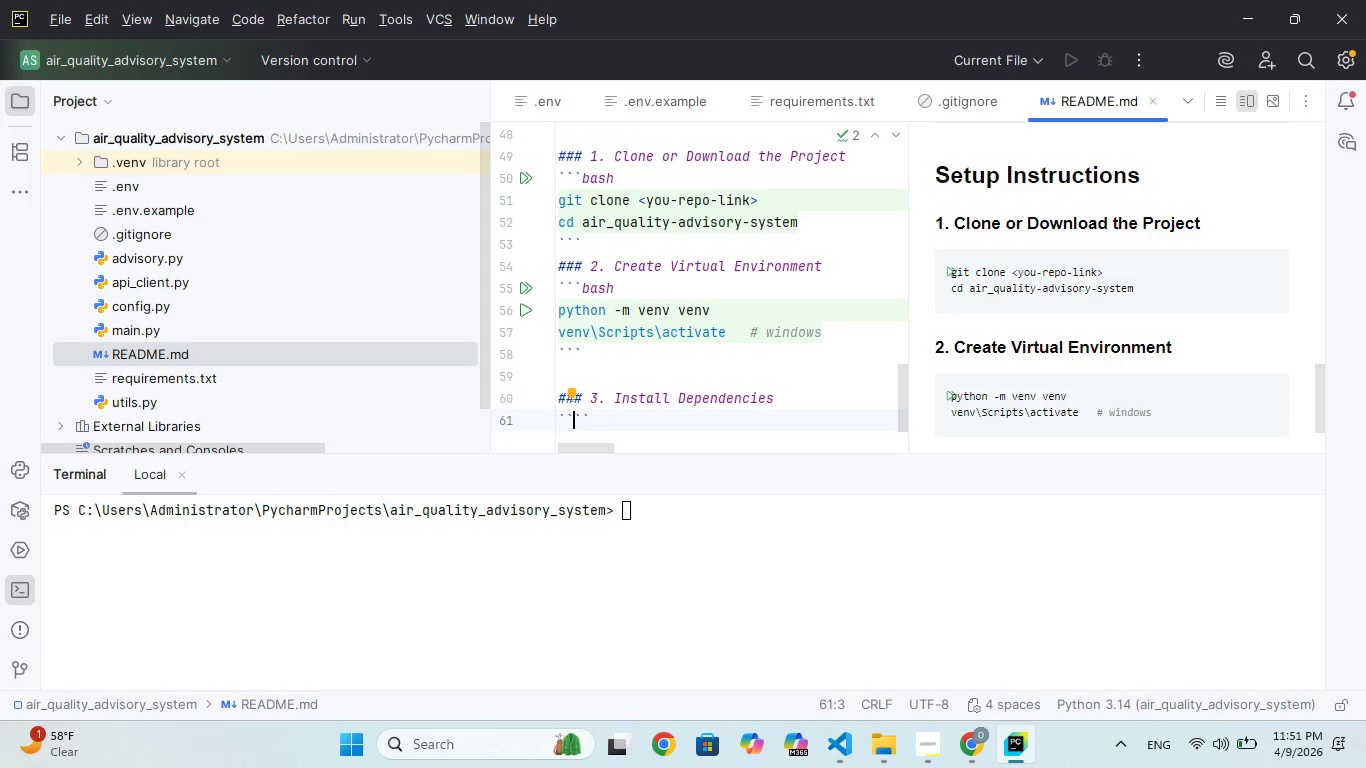 
key(ArrowRight)
 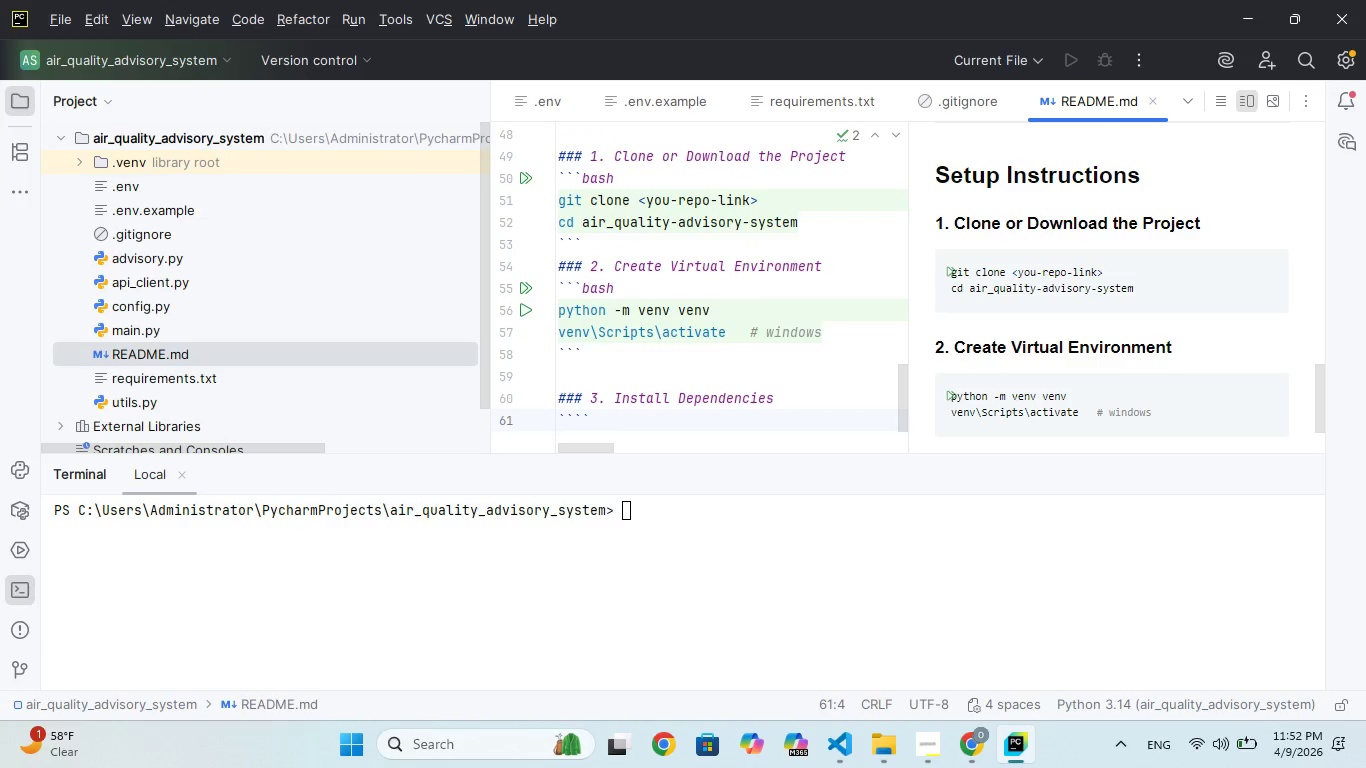 
key(ArrowRight)
 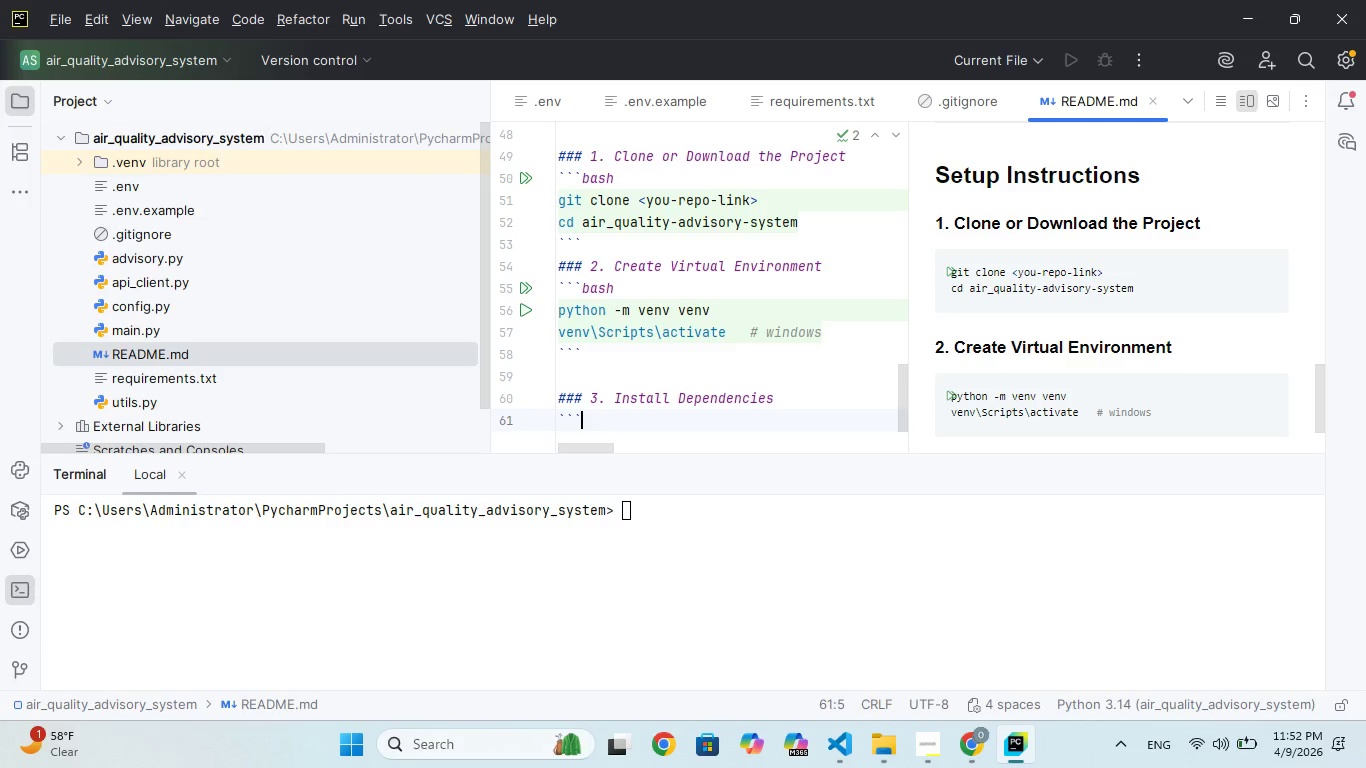 
key(Backspace)
type(bsh)
 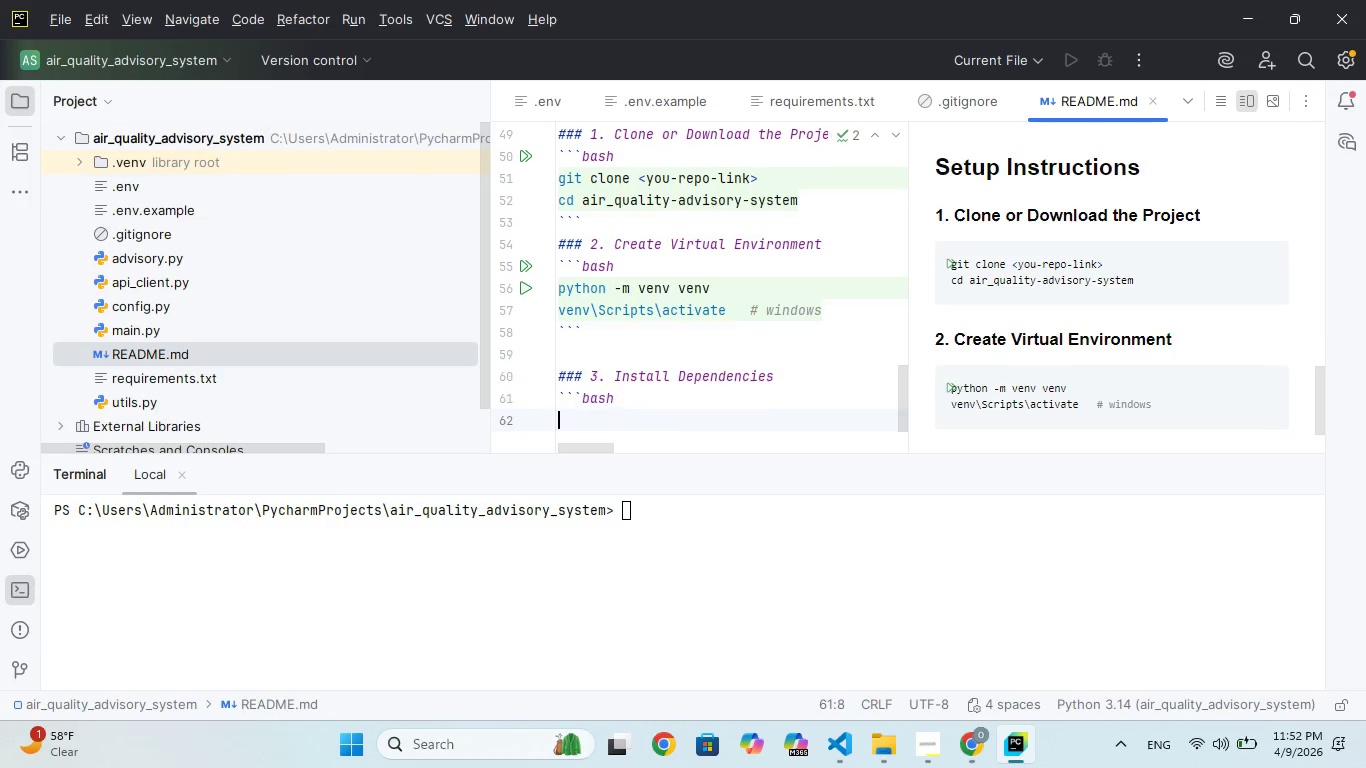 
hold_key(key=A, duration=0.31)
 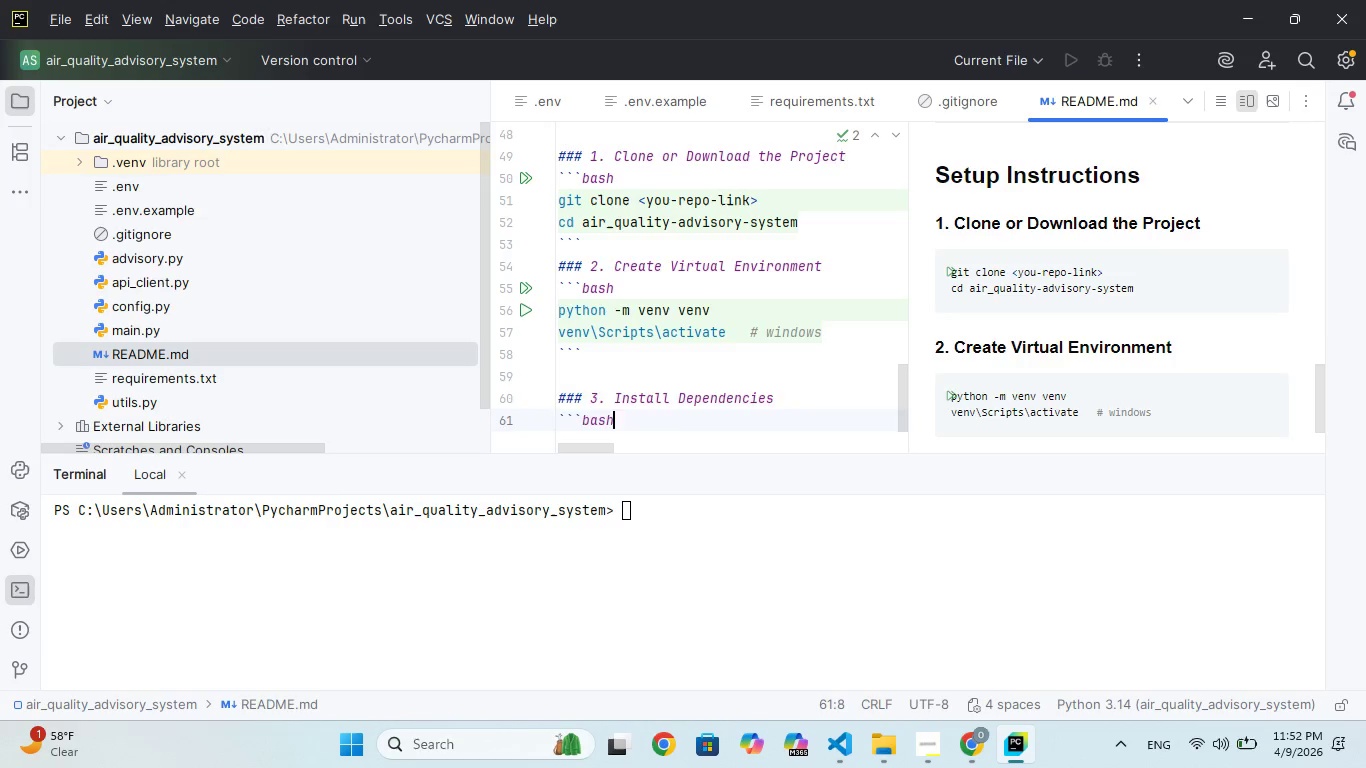 
key(Enter)
 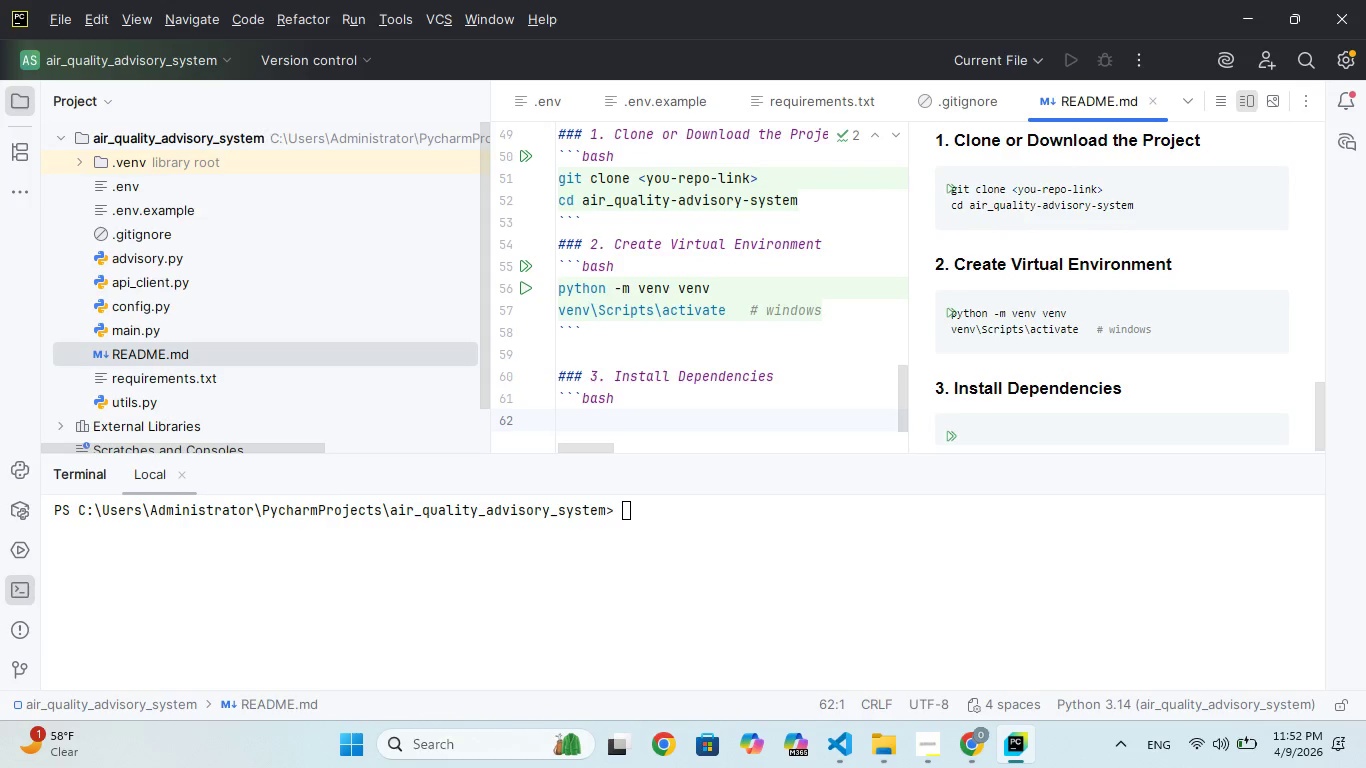 
type(pip install -r requirements.txt)
 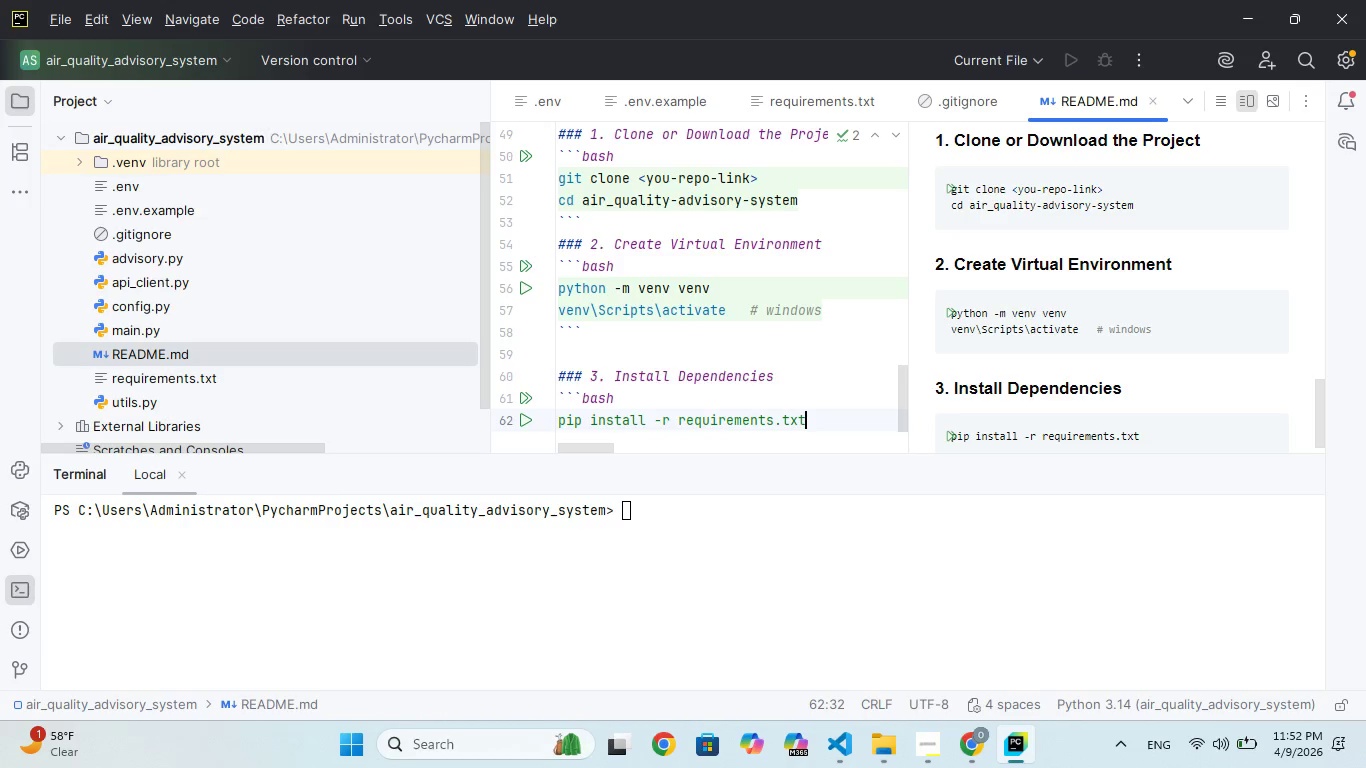 
key(Enter)
 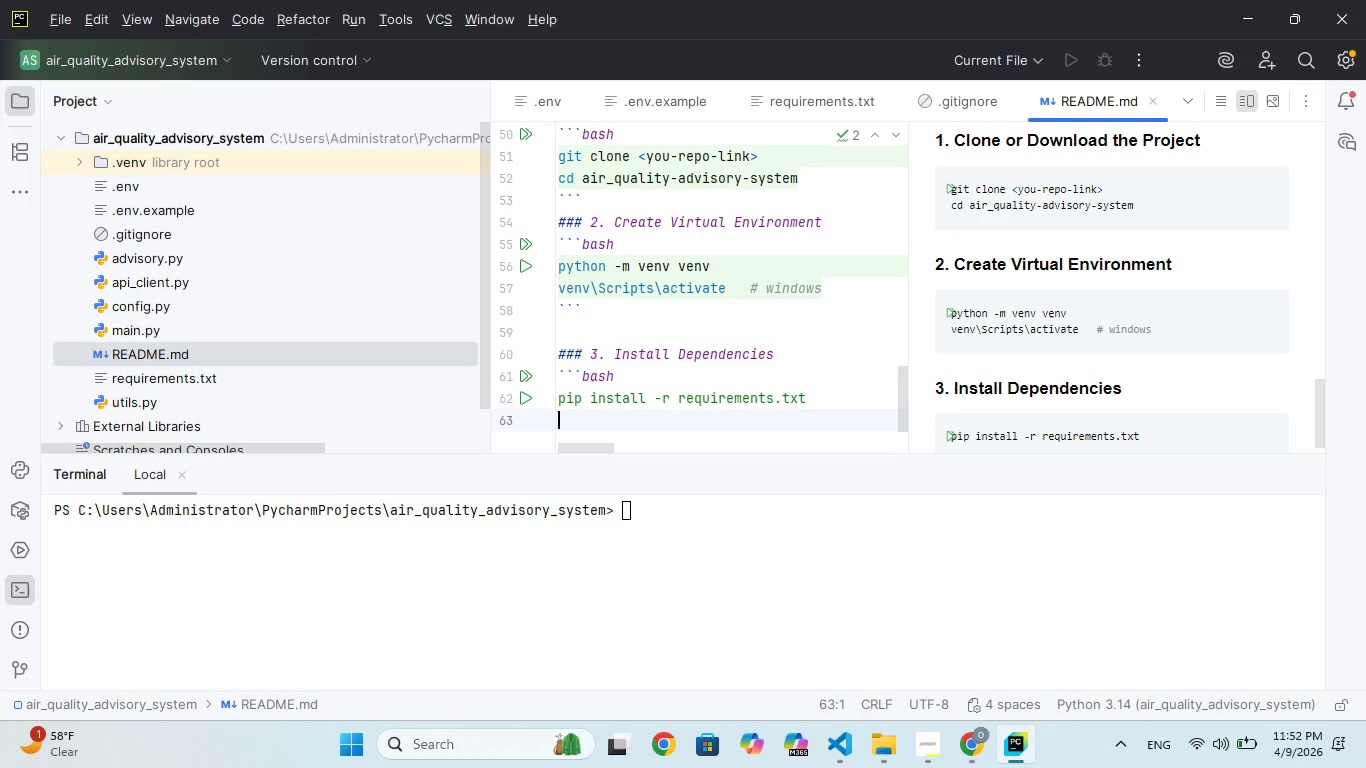 
key(Backquote)
 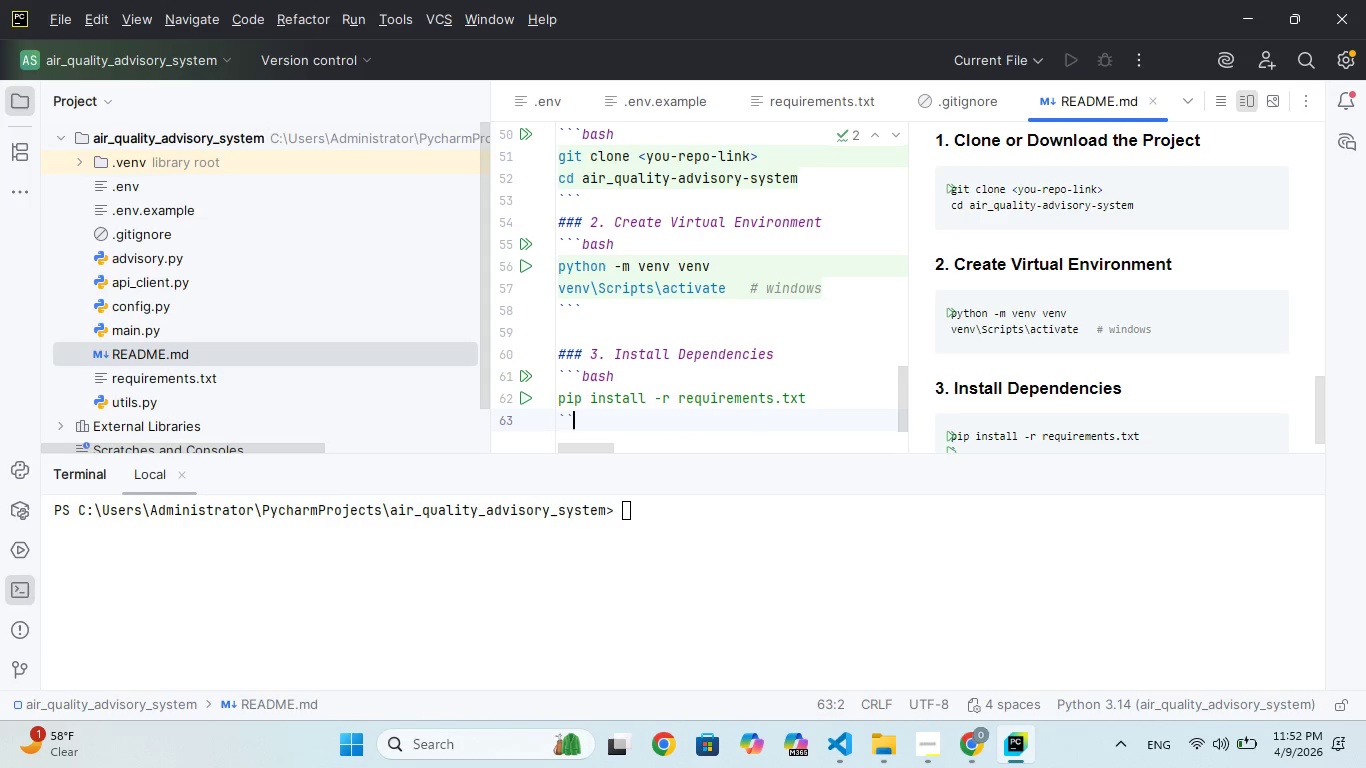 
key(Backquote)
 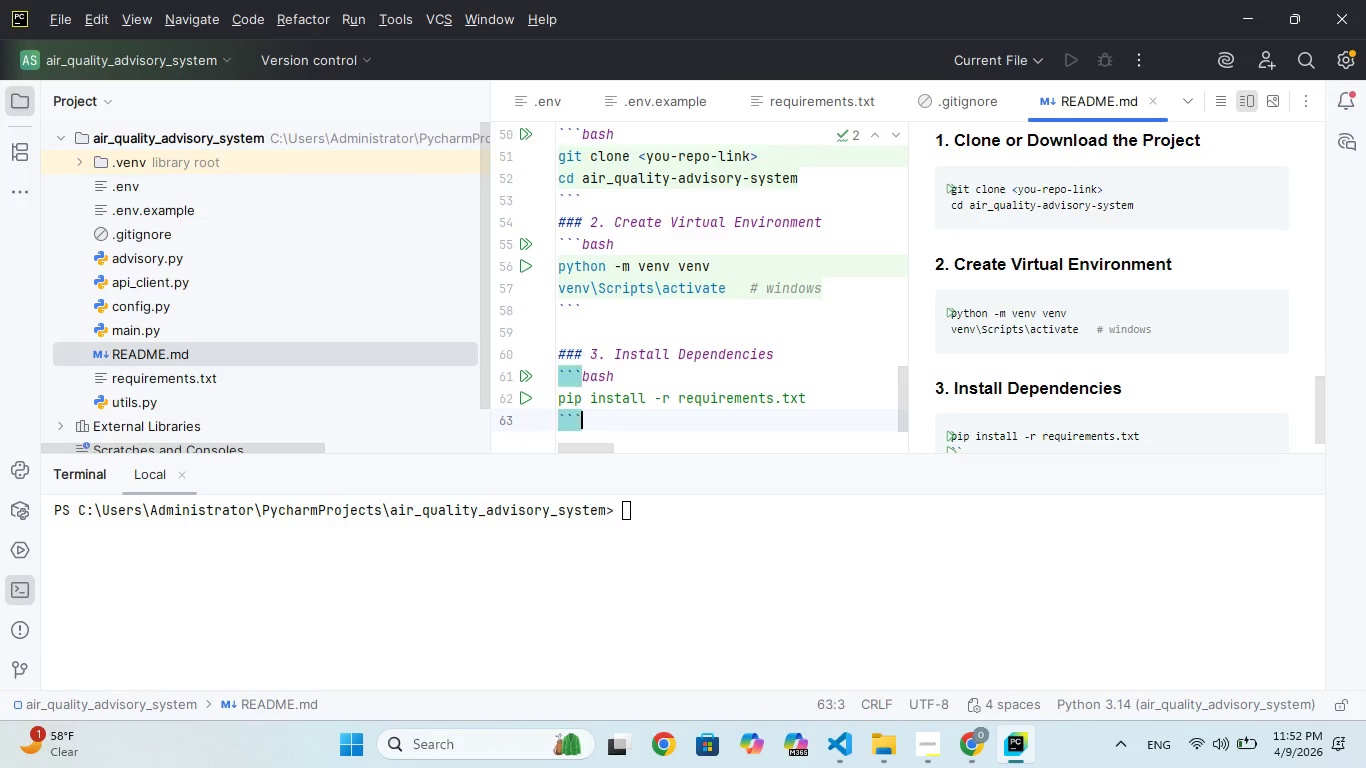 
key(Backquote)
 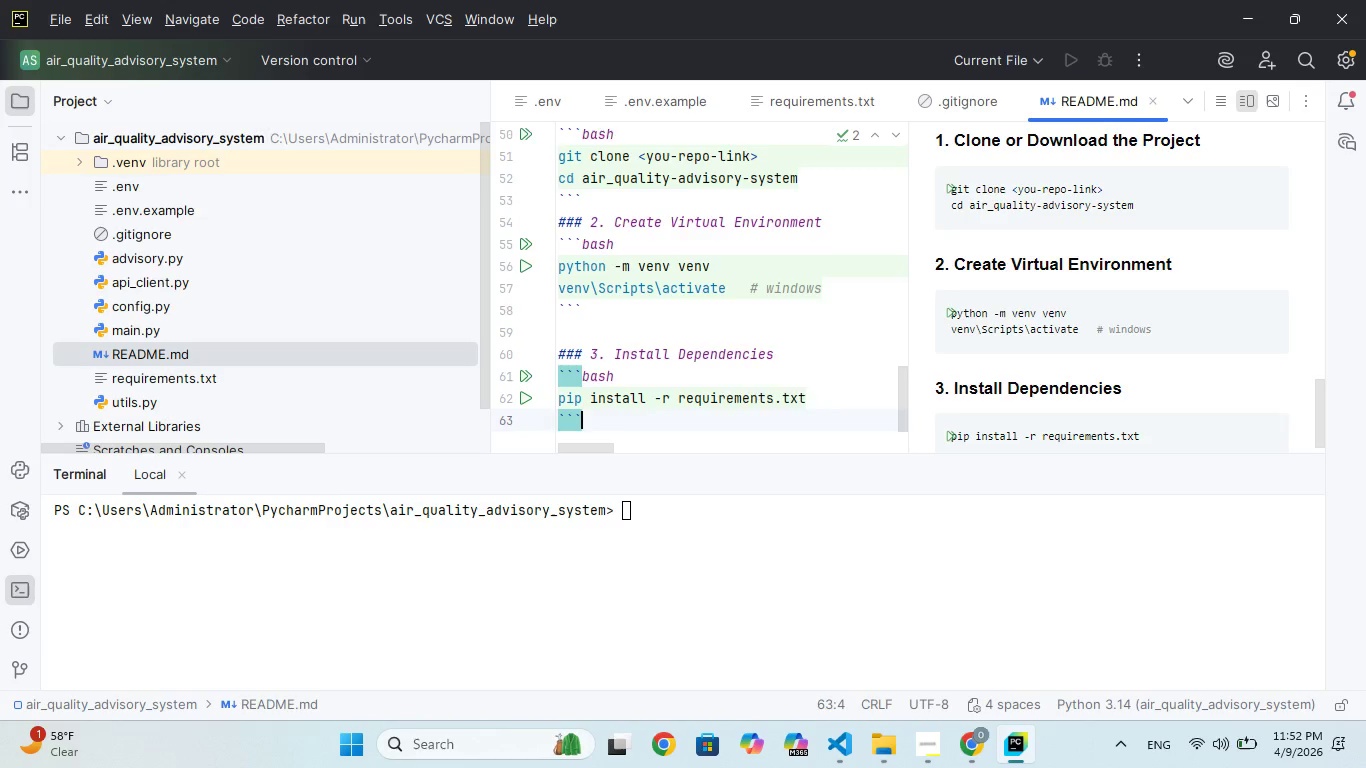 
key(Enter)
 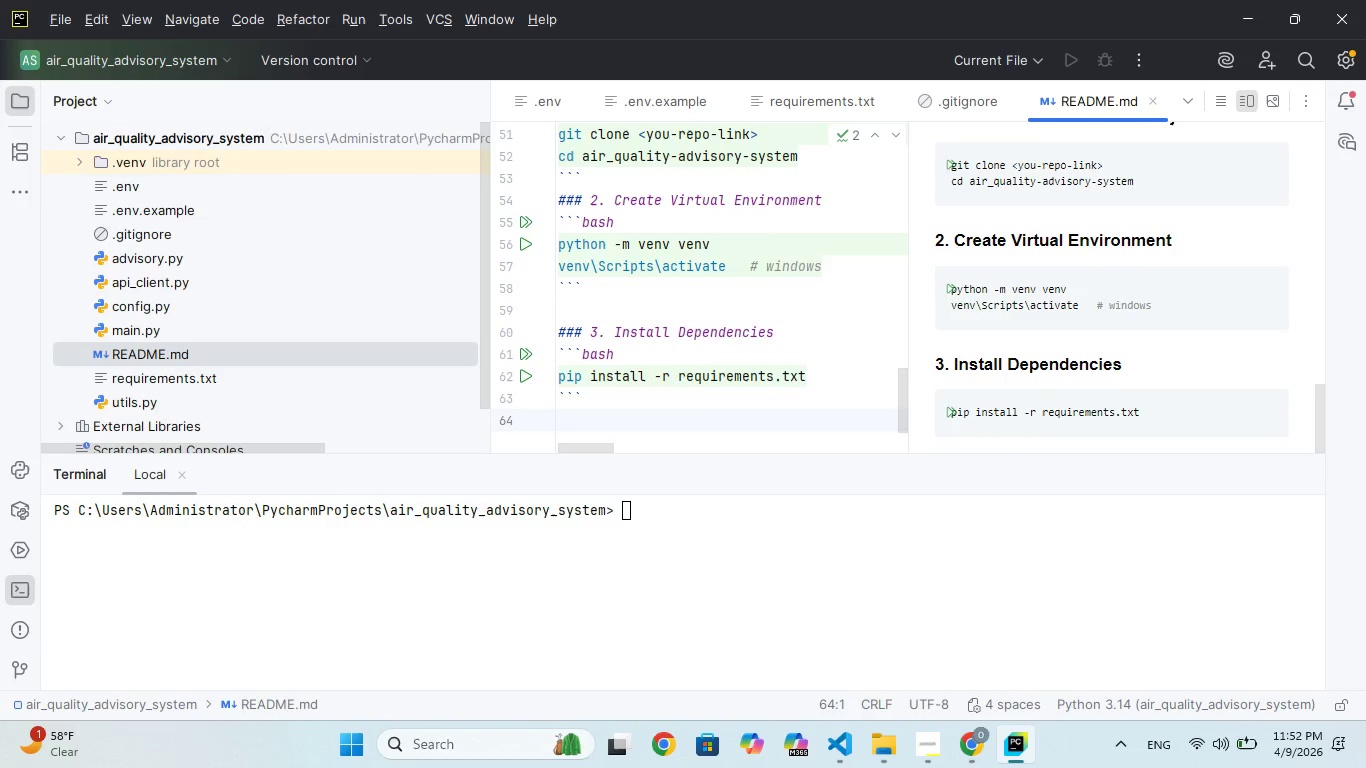 
key(Enter)
 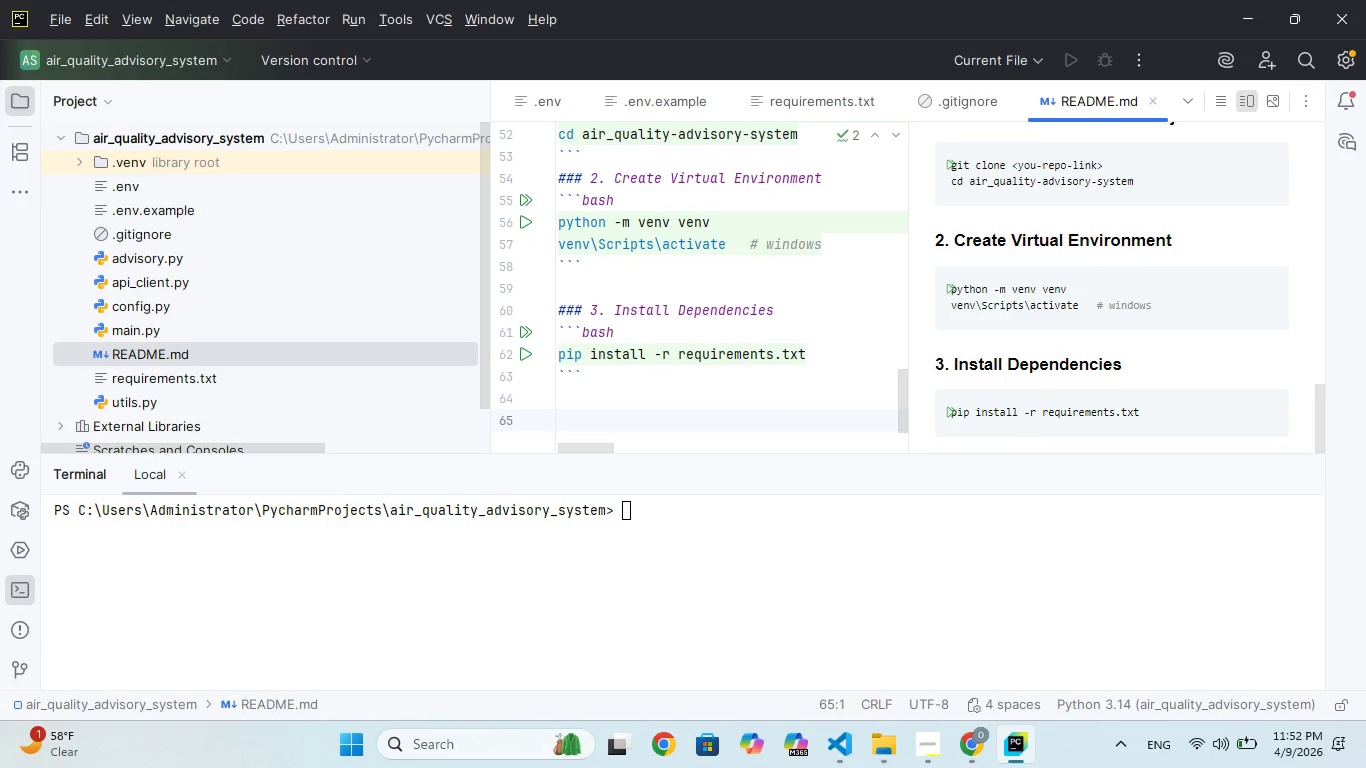 
type(### 4. )
 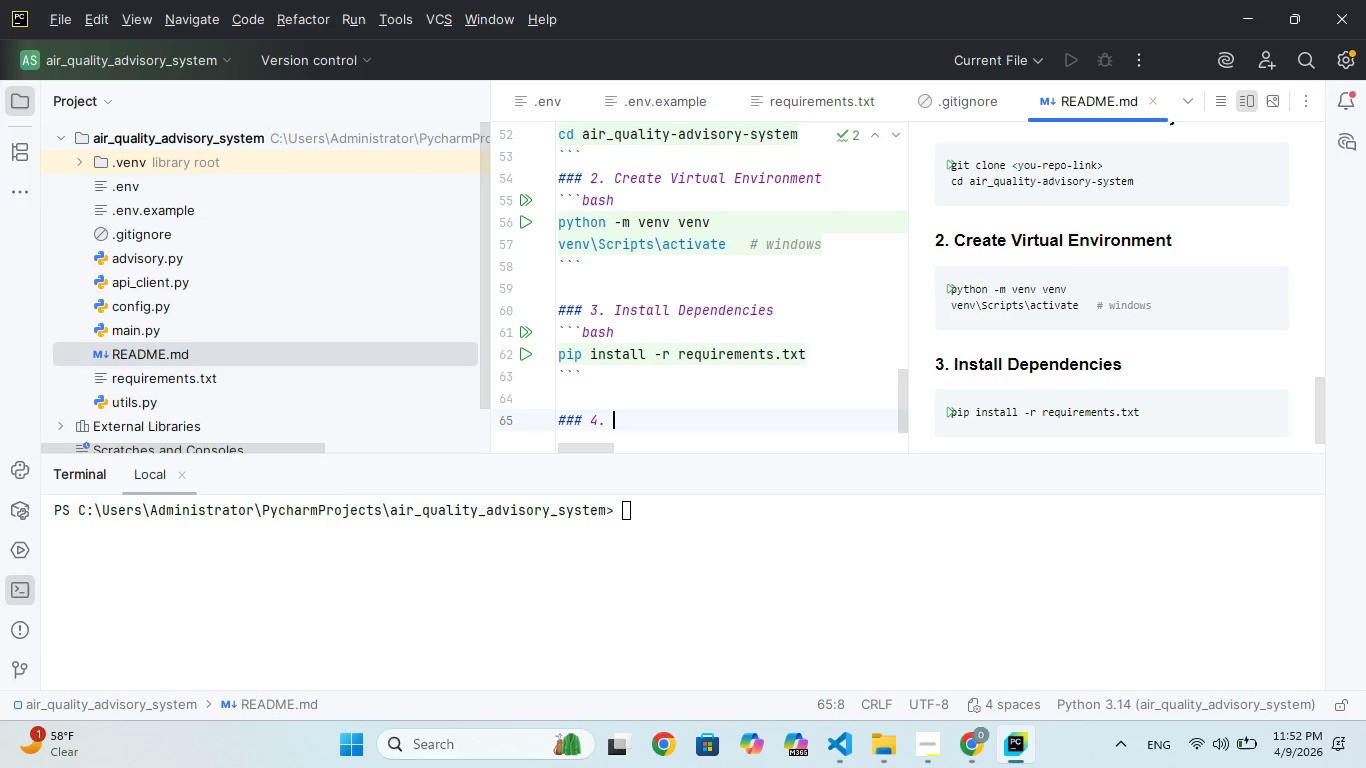 
type(Configue Environement )
 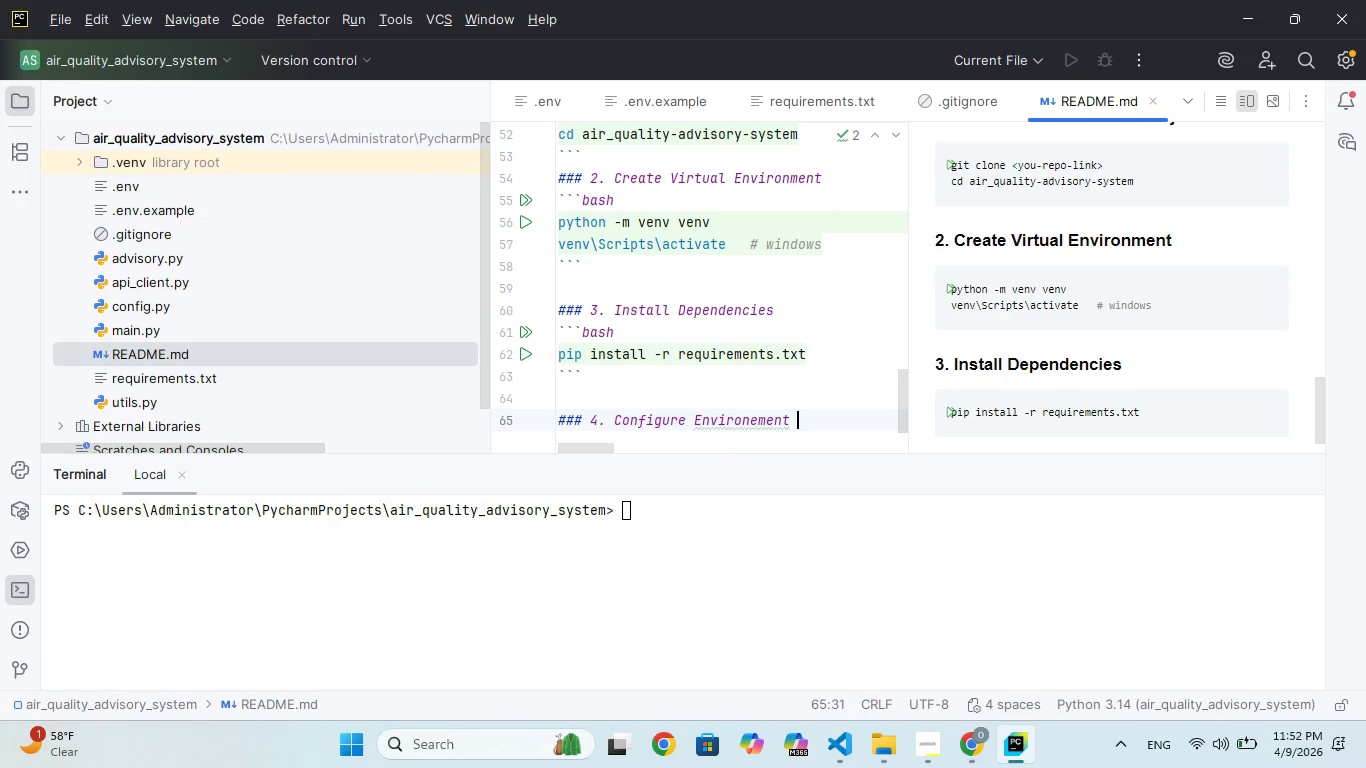 
key(ArrowLeft)
 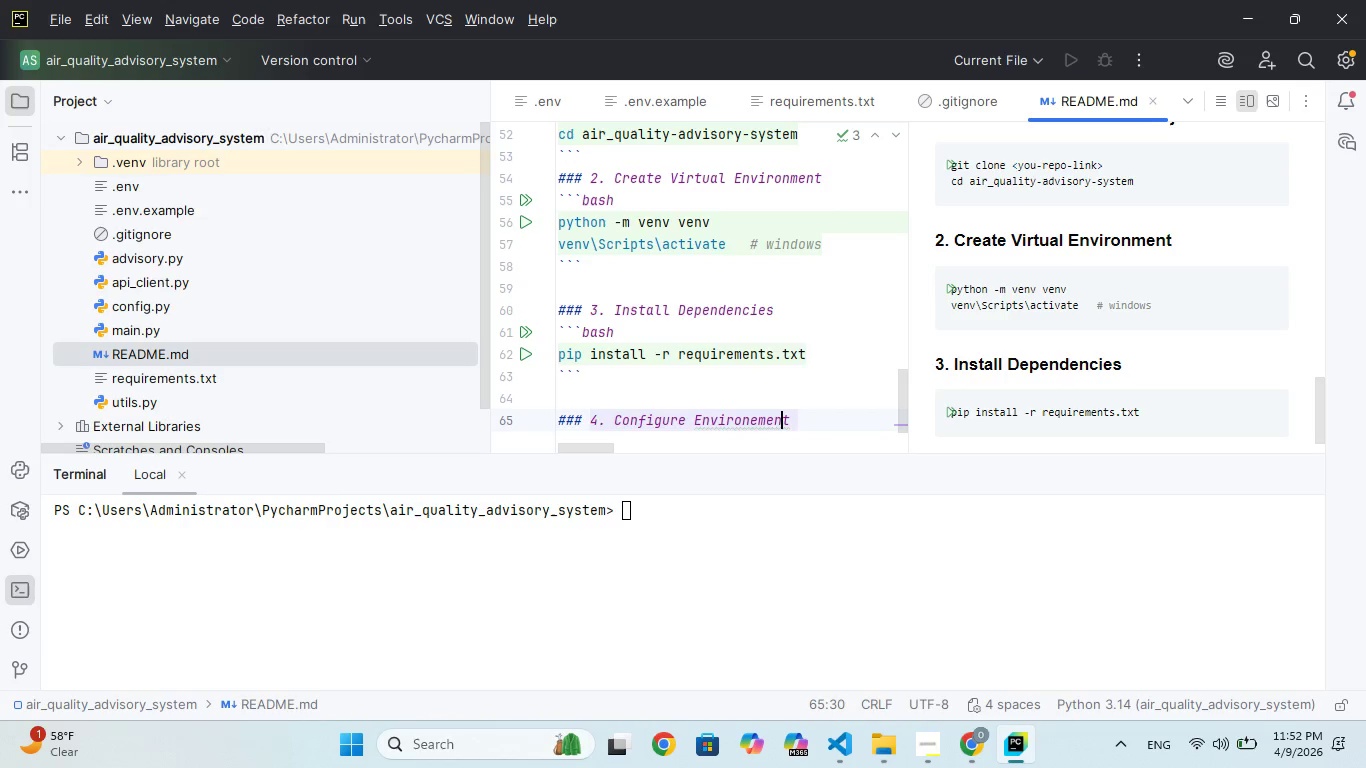 
key(ArrowLeft)
 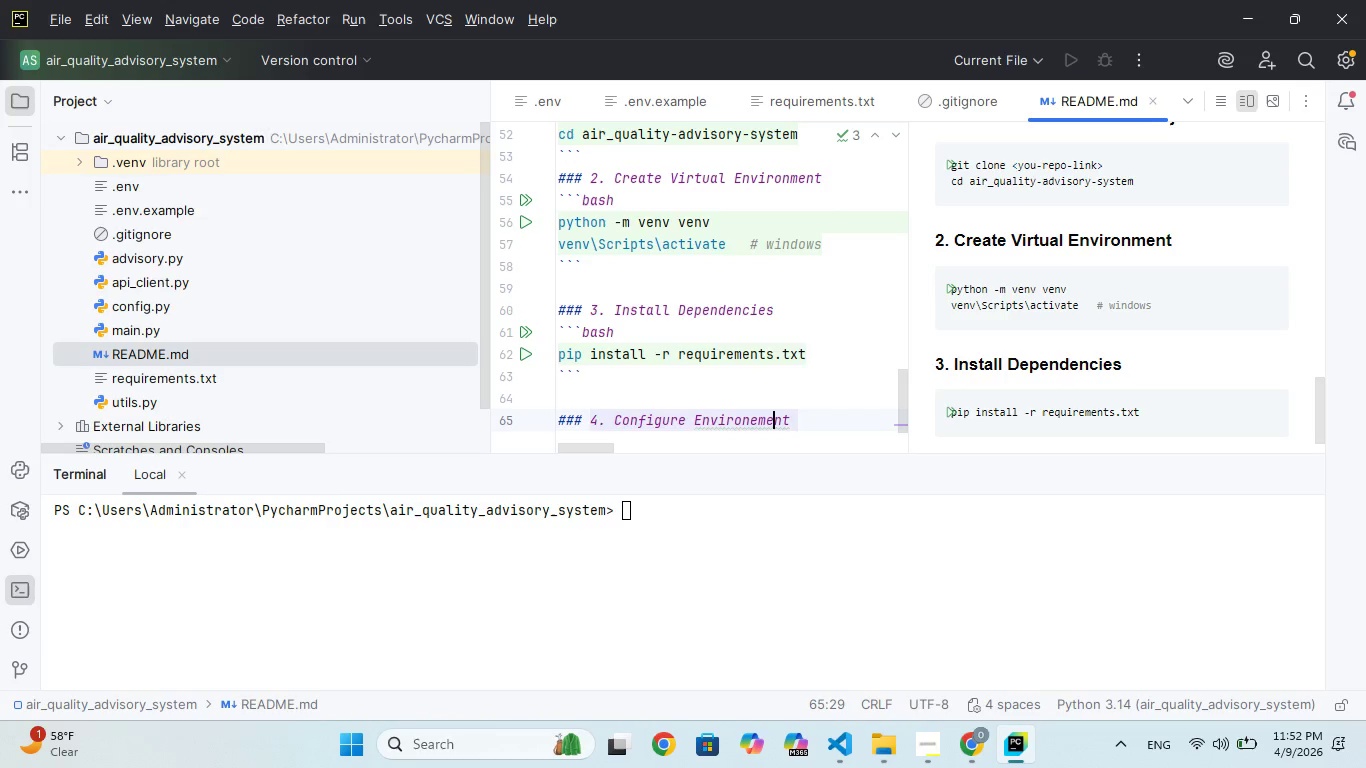 
key(ArrowLeft)
 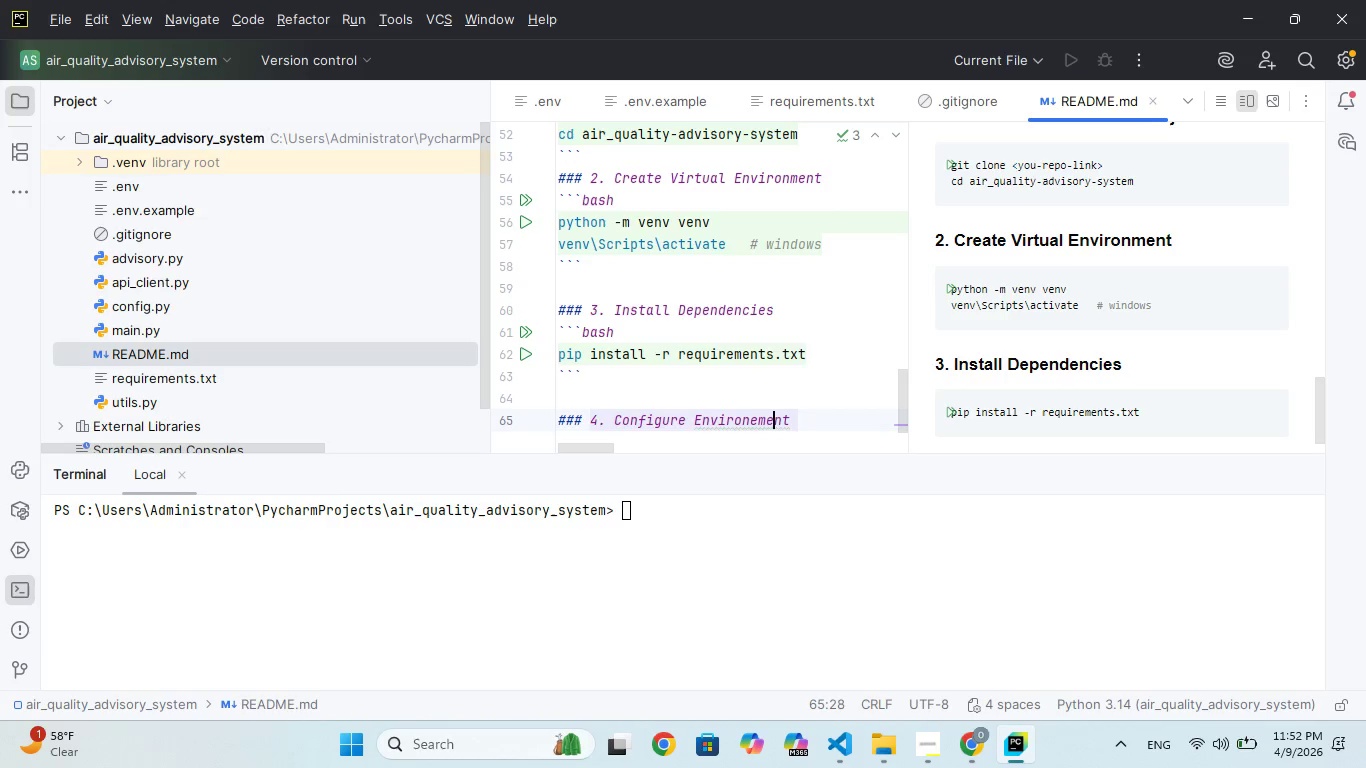 
key(ArrowLeft)
 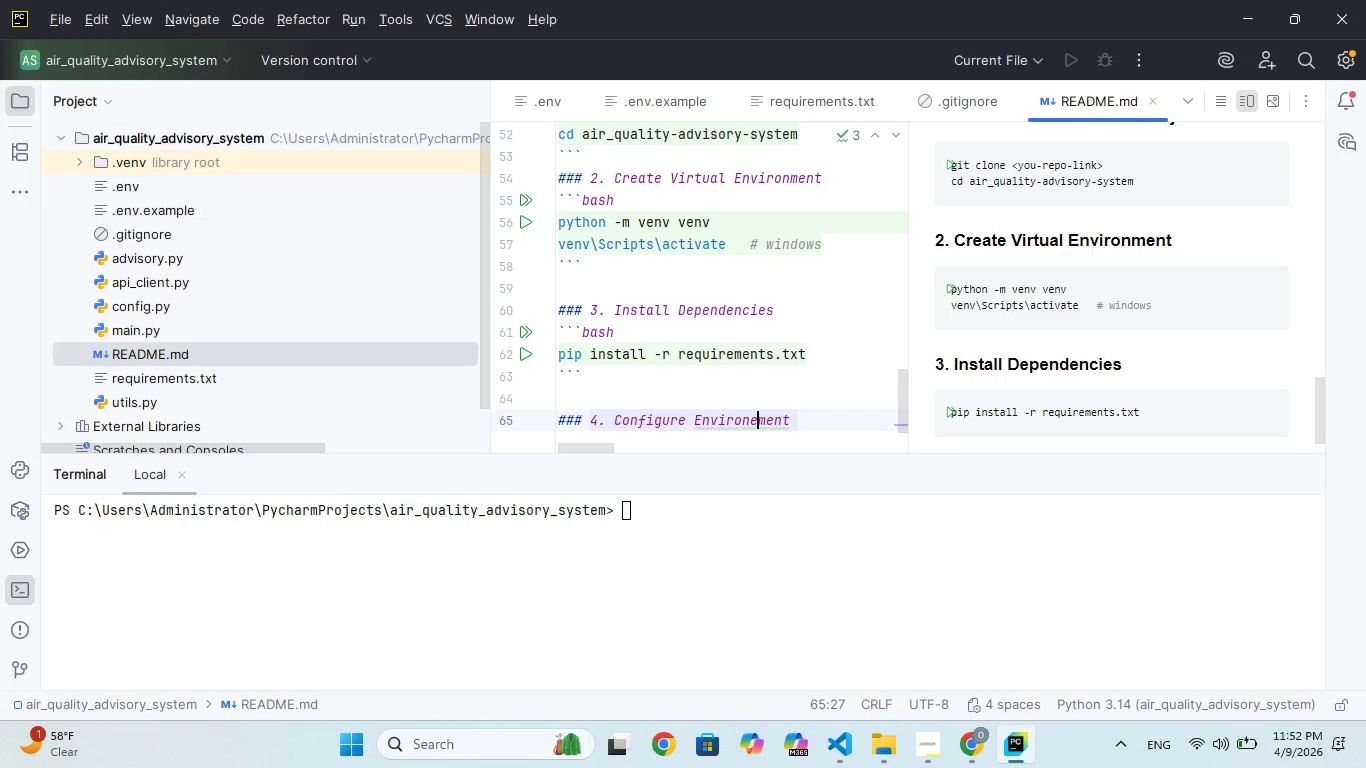 
key(ArrowLeft)
 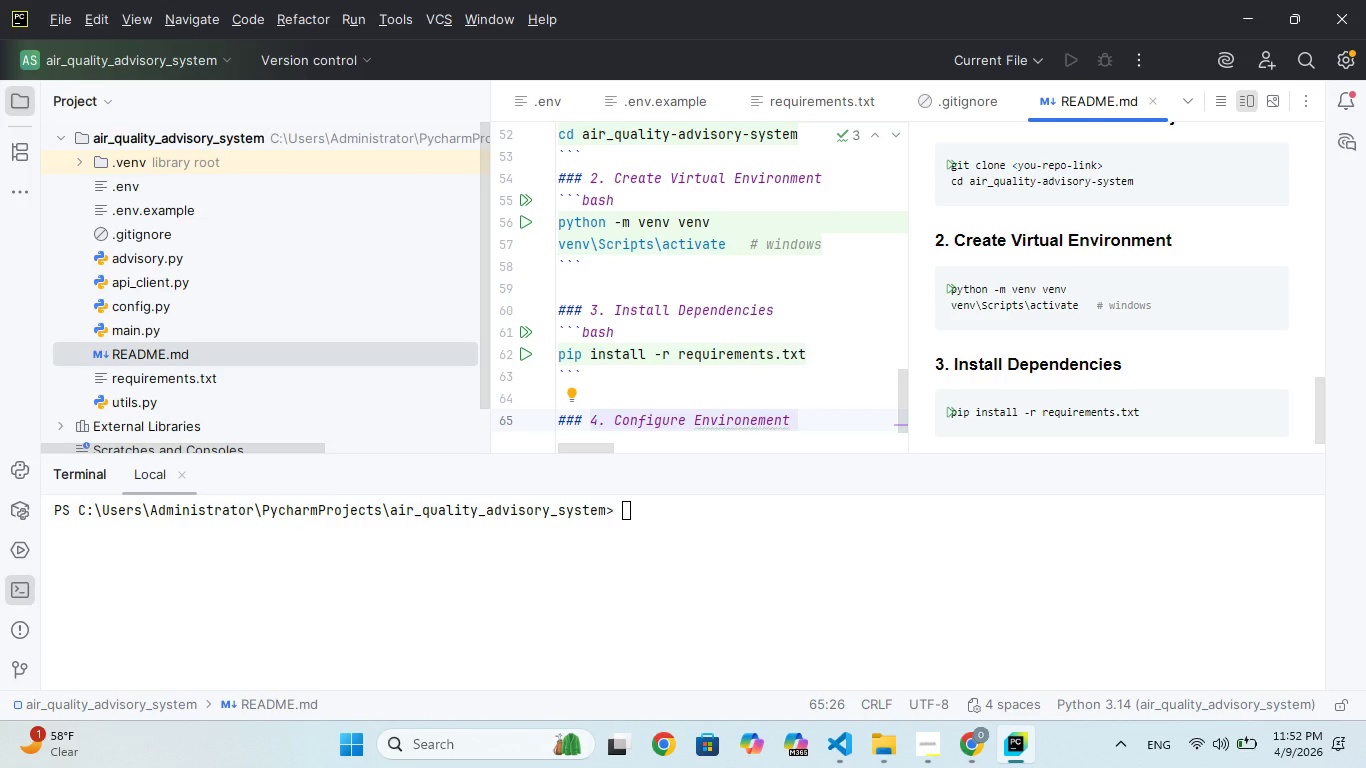 
key(Backspace)
 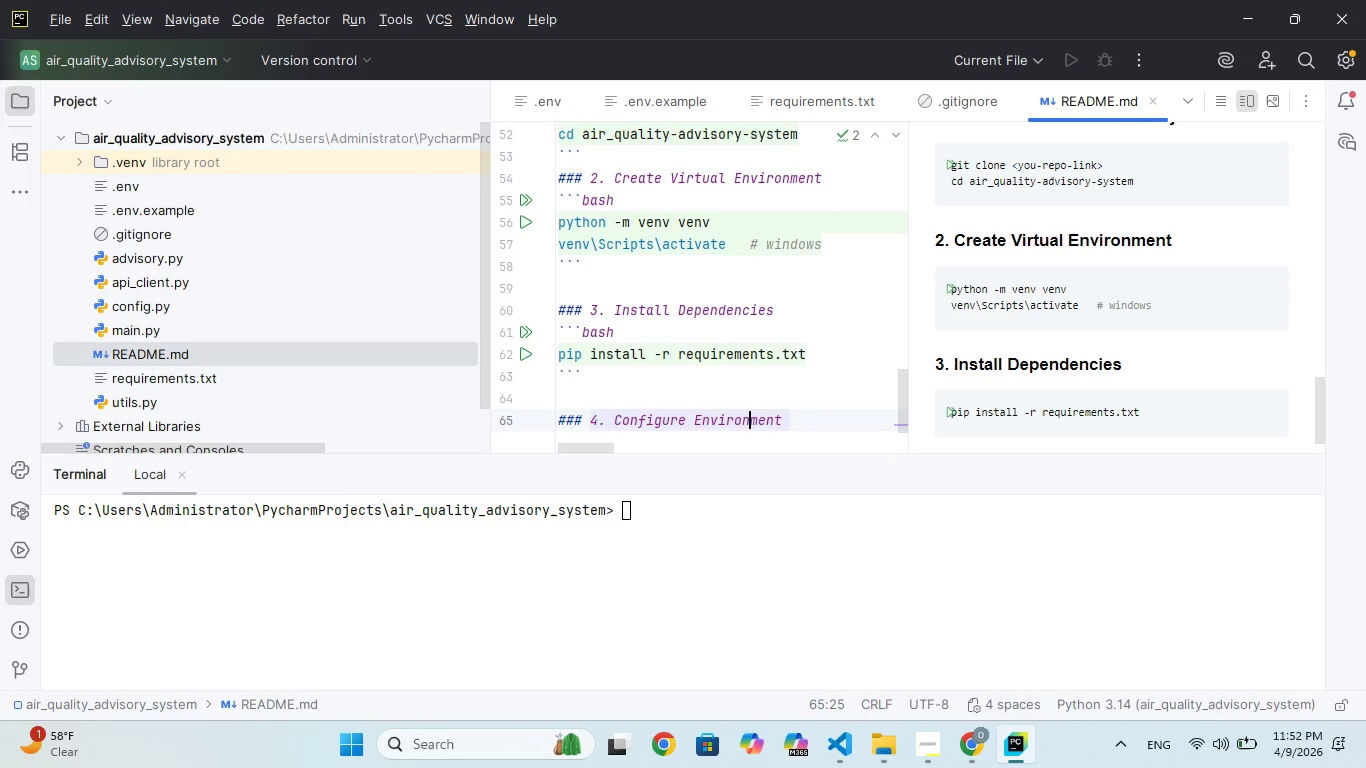 
hold_key(key=ArrowRight, duration=0.56)
 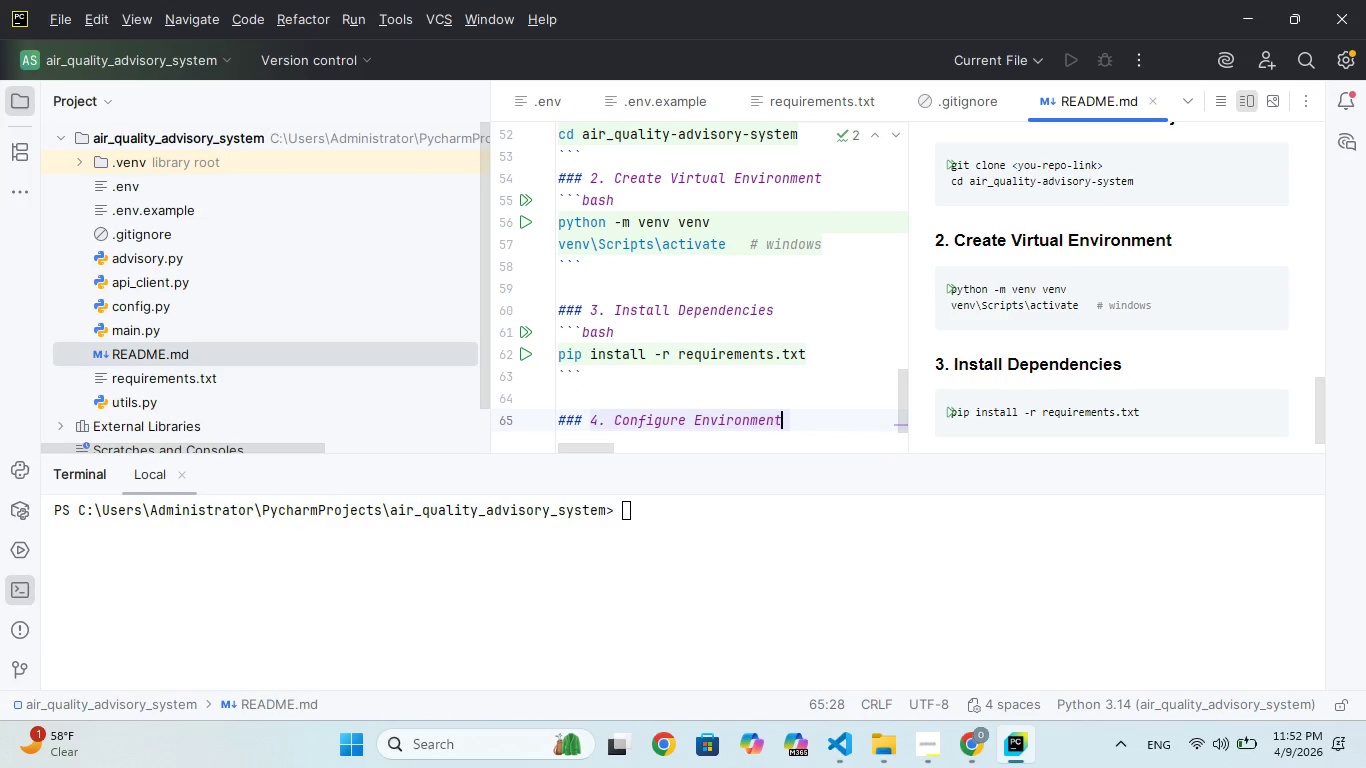 
key(ArrowRight)
 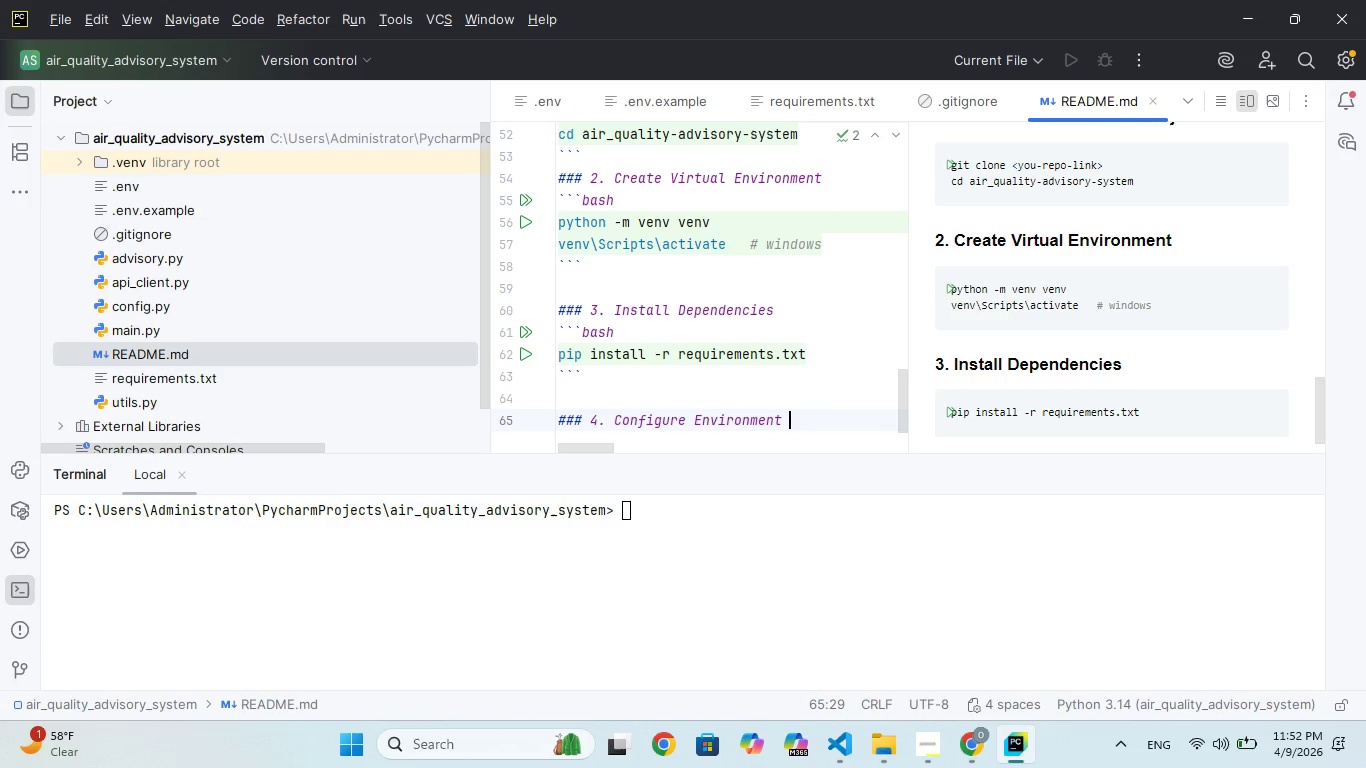 
key(ArrowRight)
 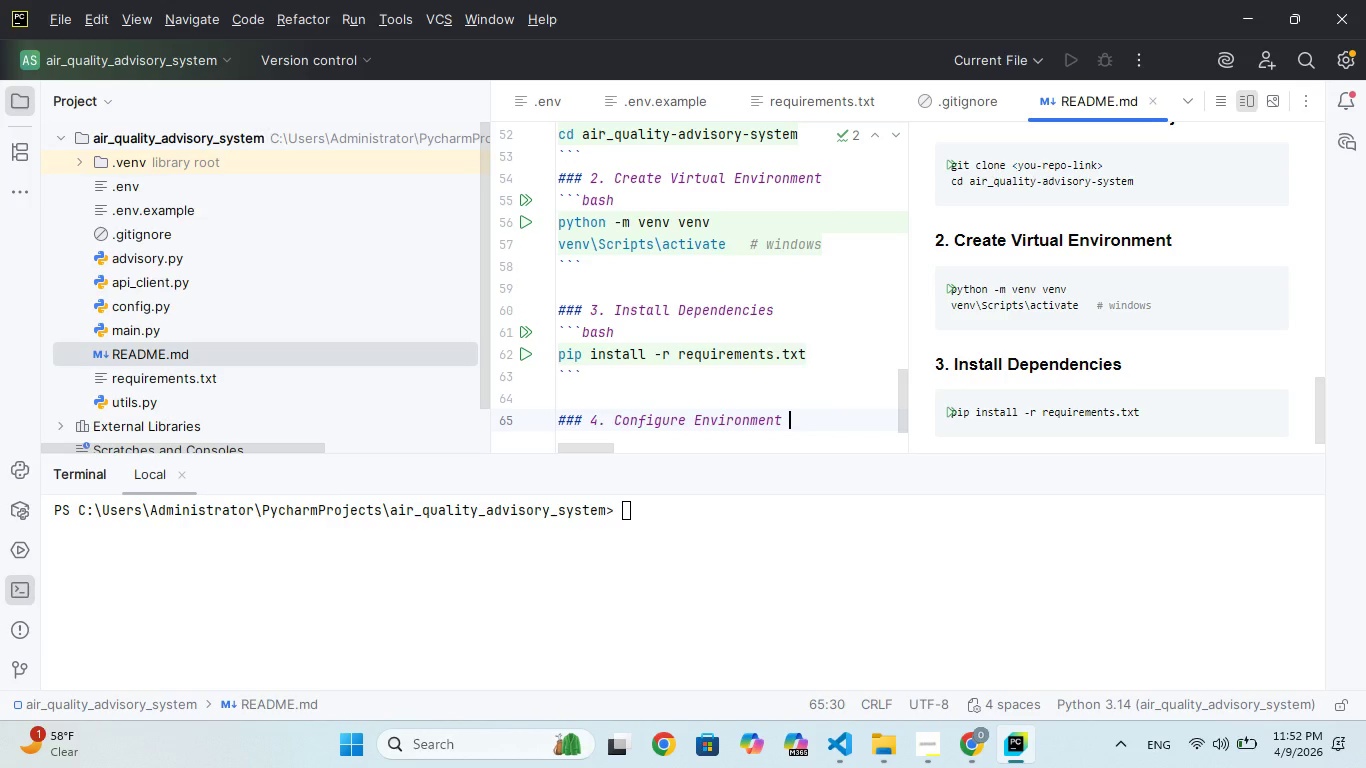 
type(Variabes)
 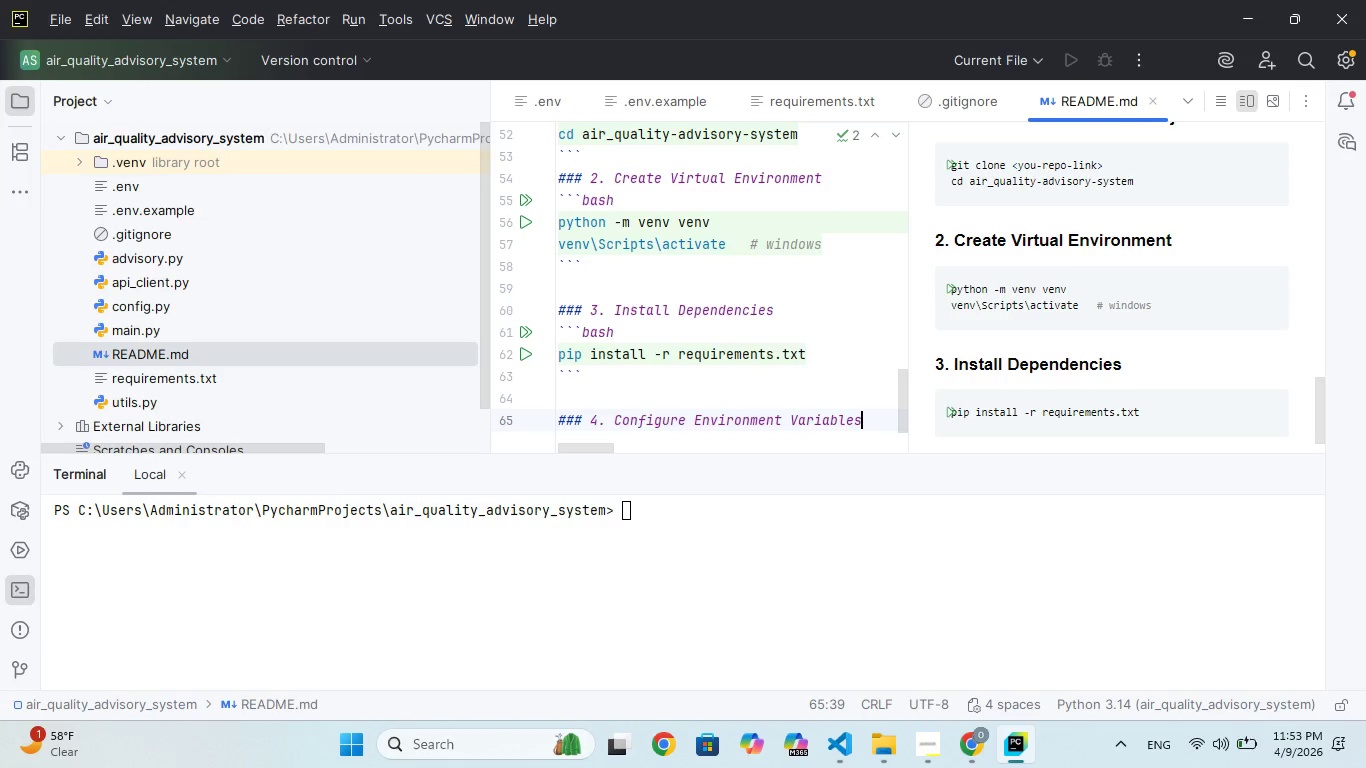 
hold_key(key=L, duration=0.39)
 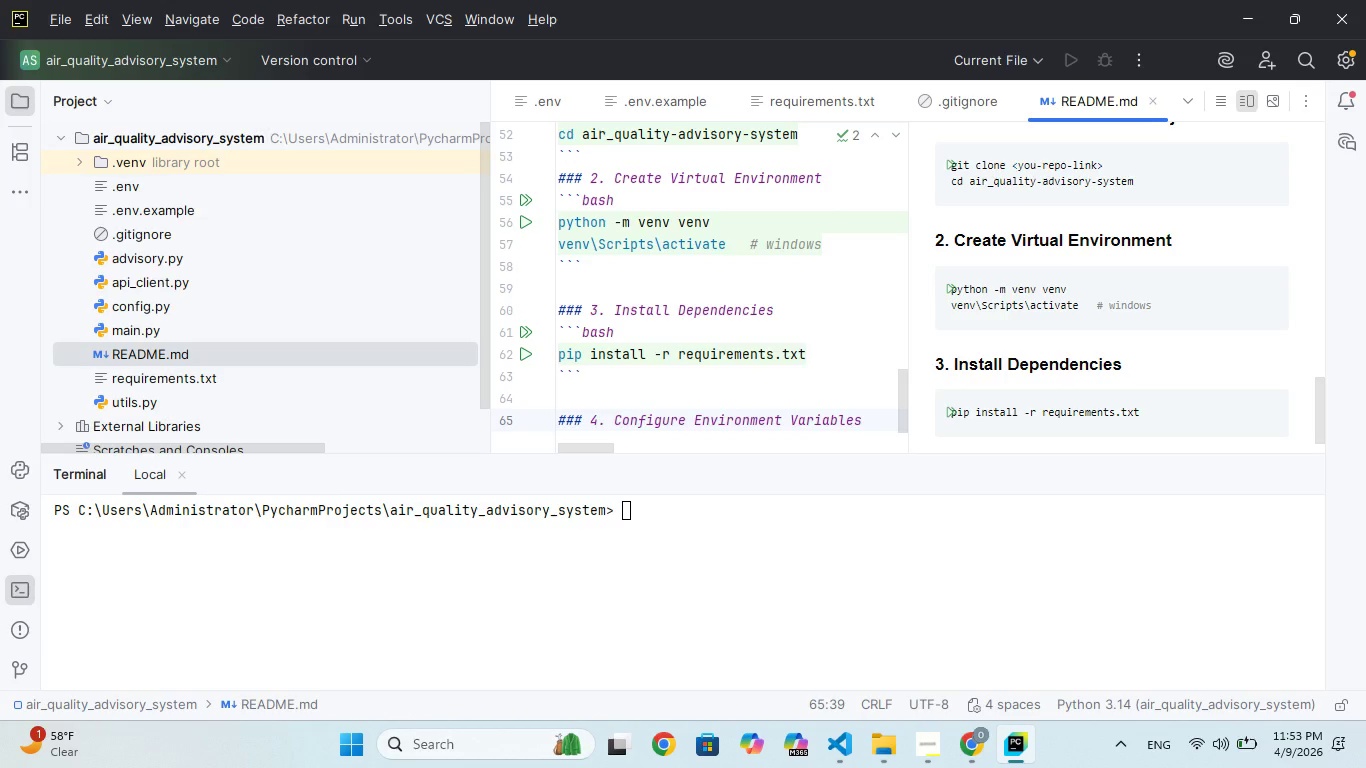 
key(Enter)
 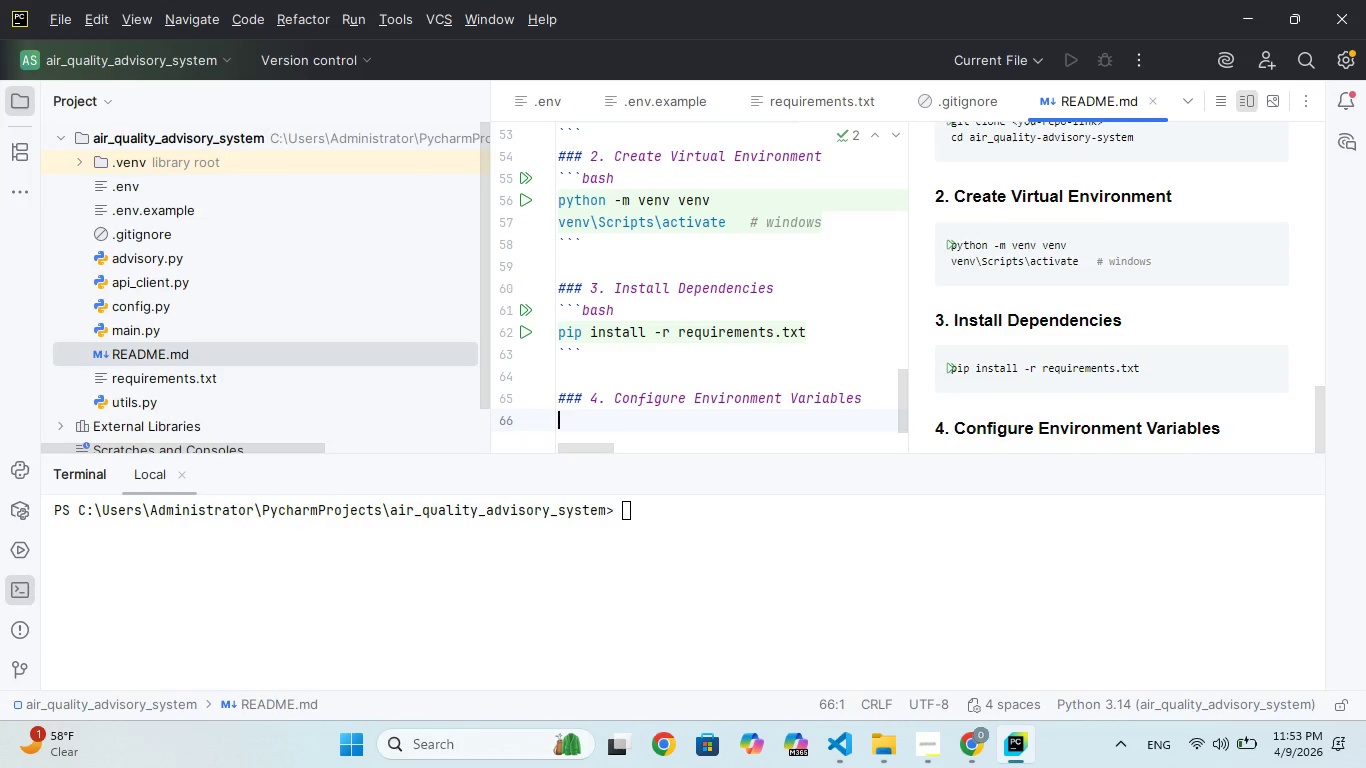 
type(create a .env file in the root directory:)
 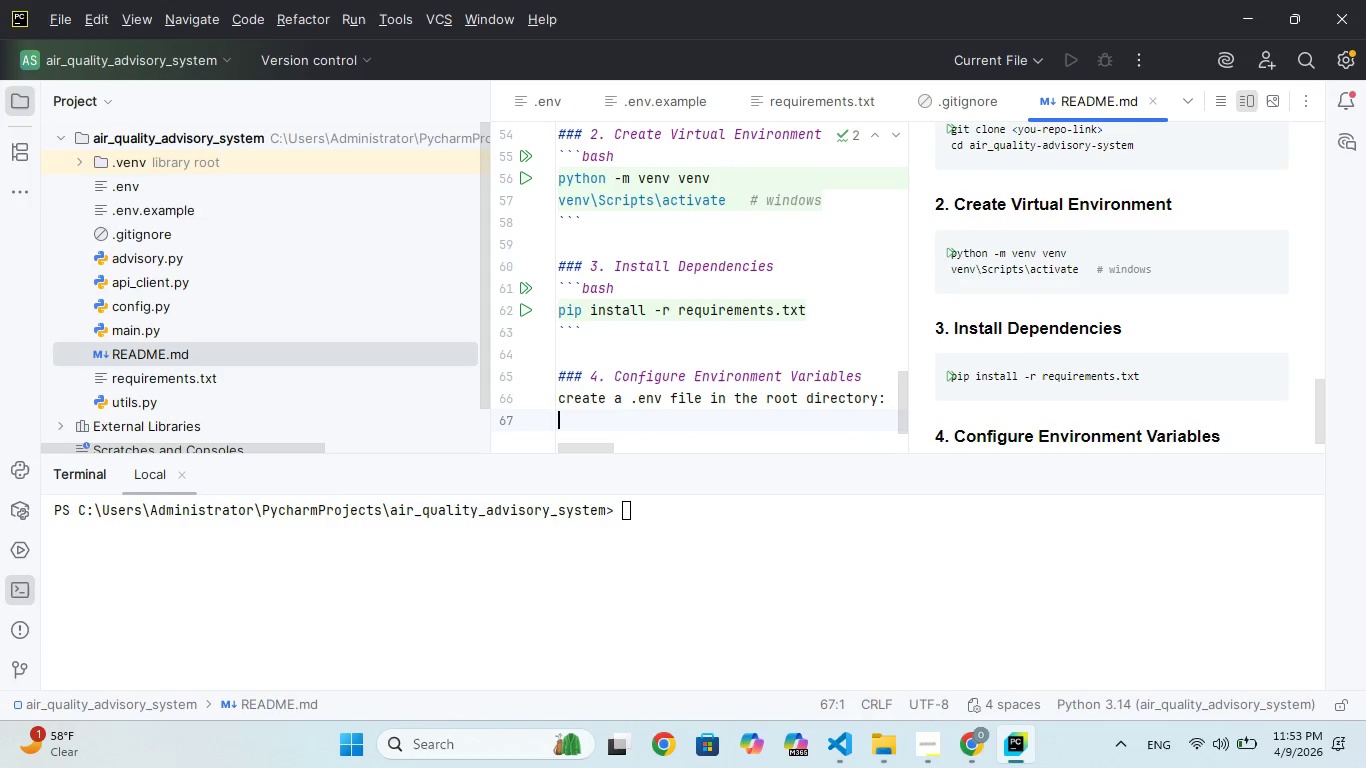 
 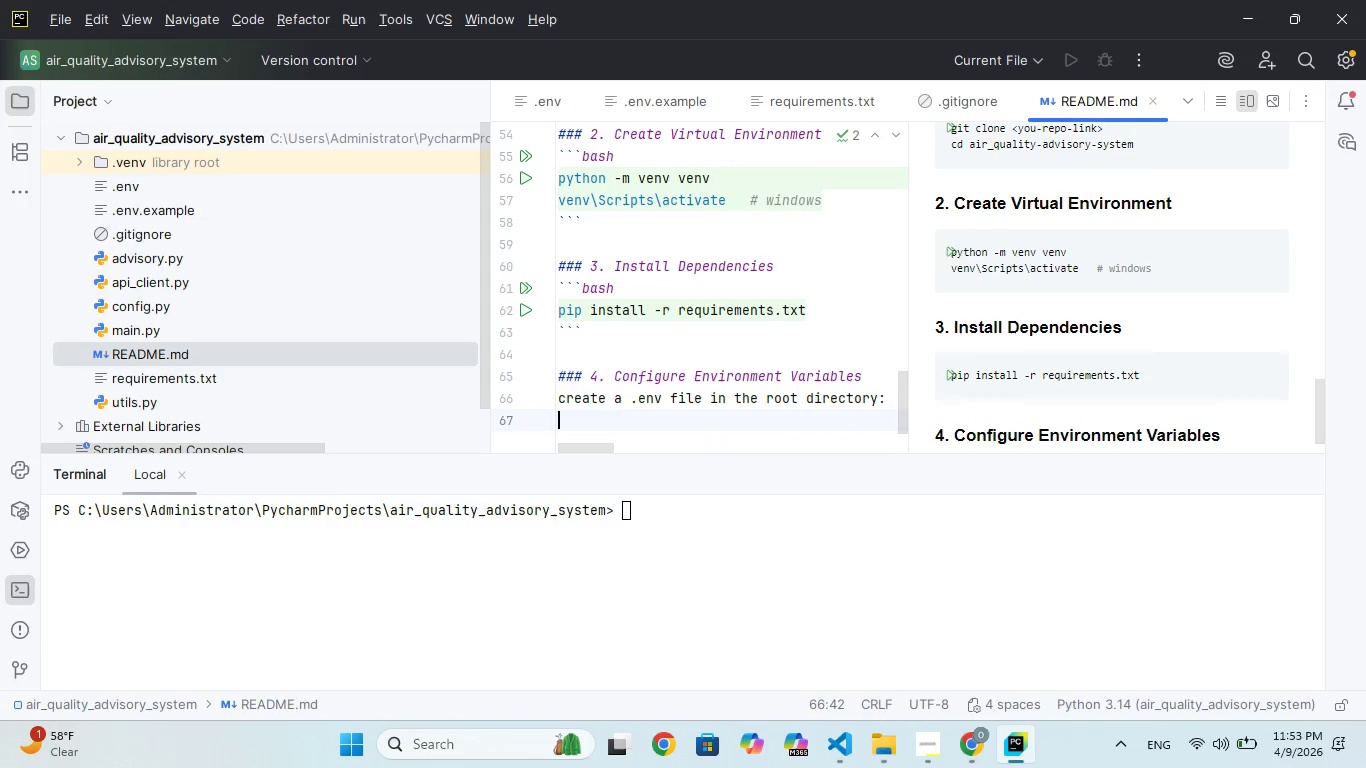 
key(Enter)
 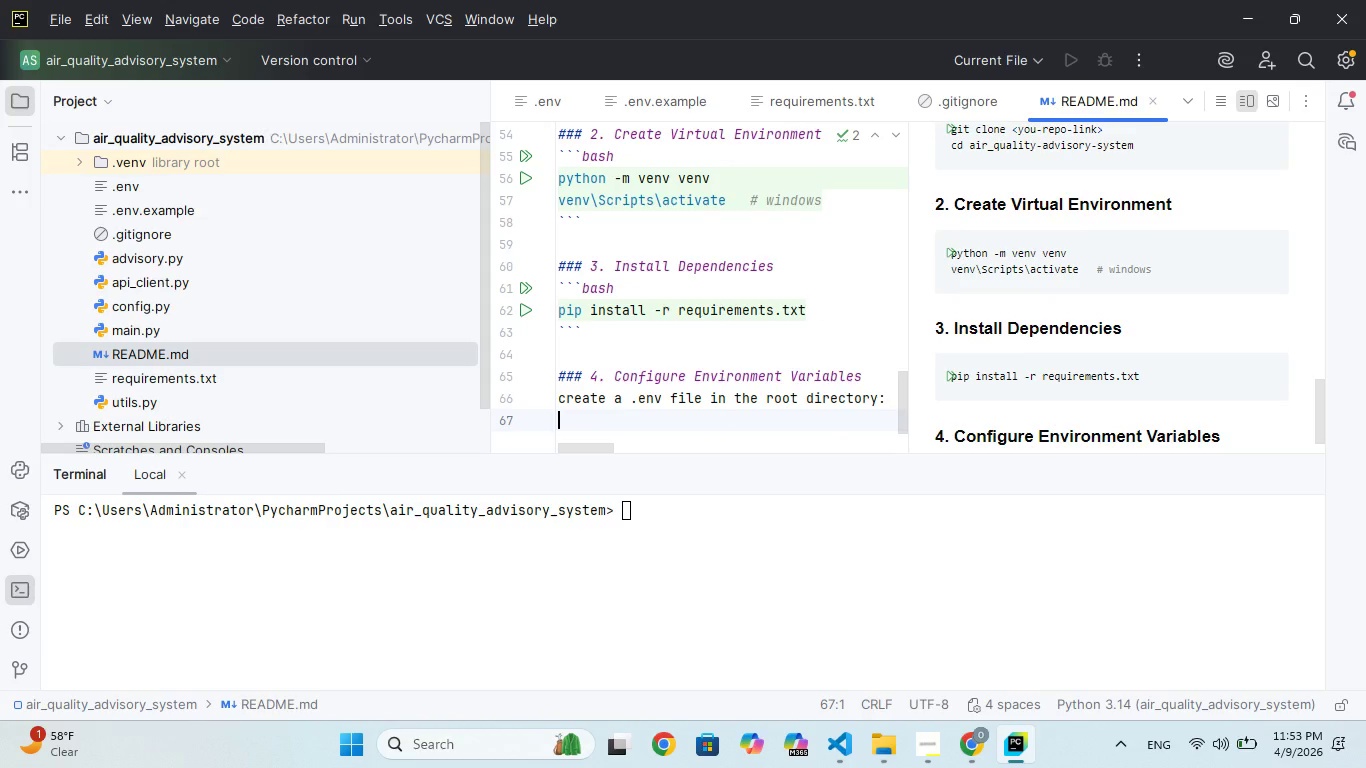 
key(Enter)
 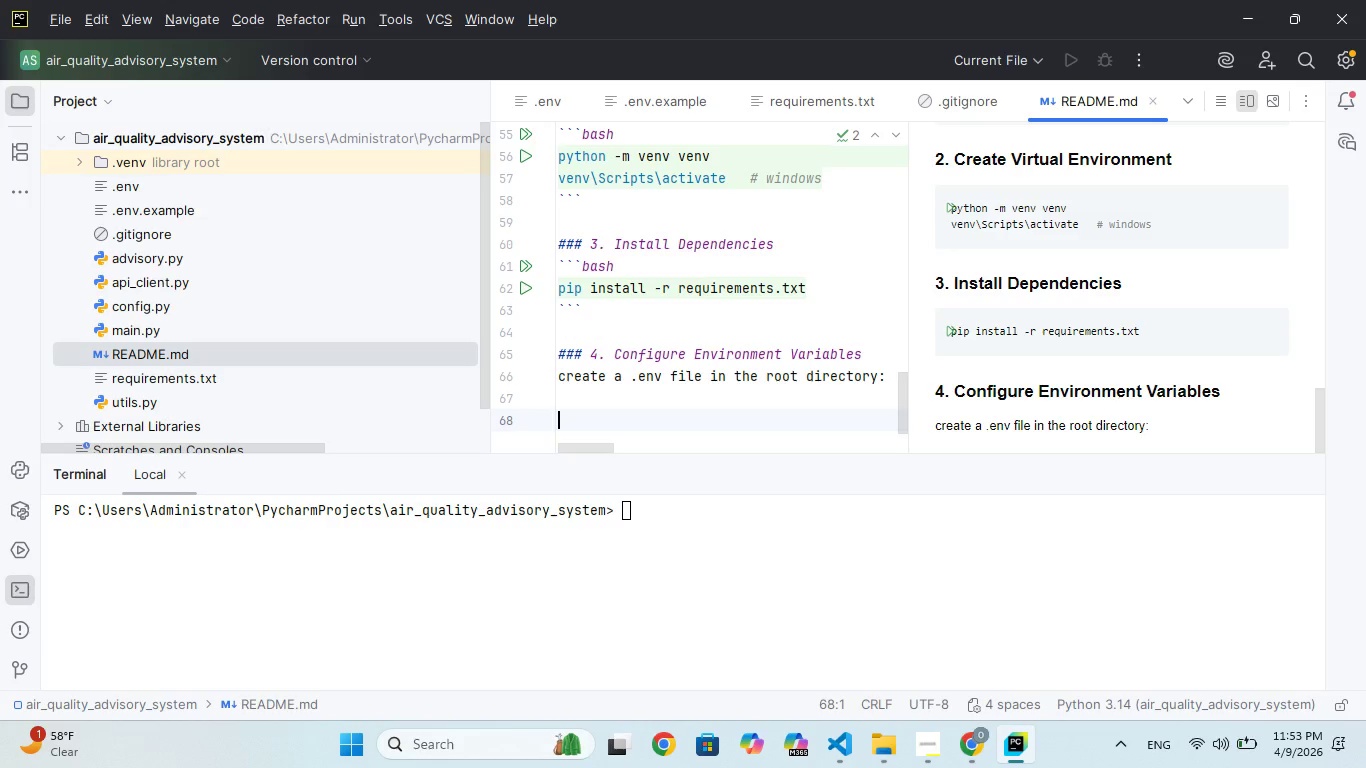 
wait(5.2)
 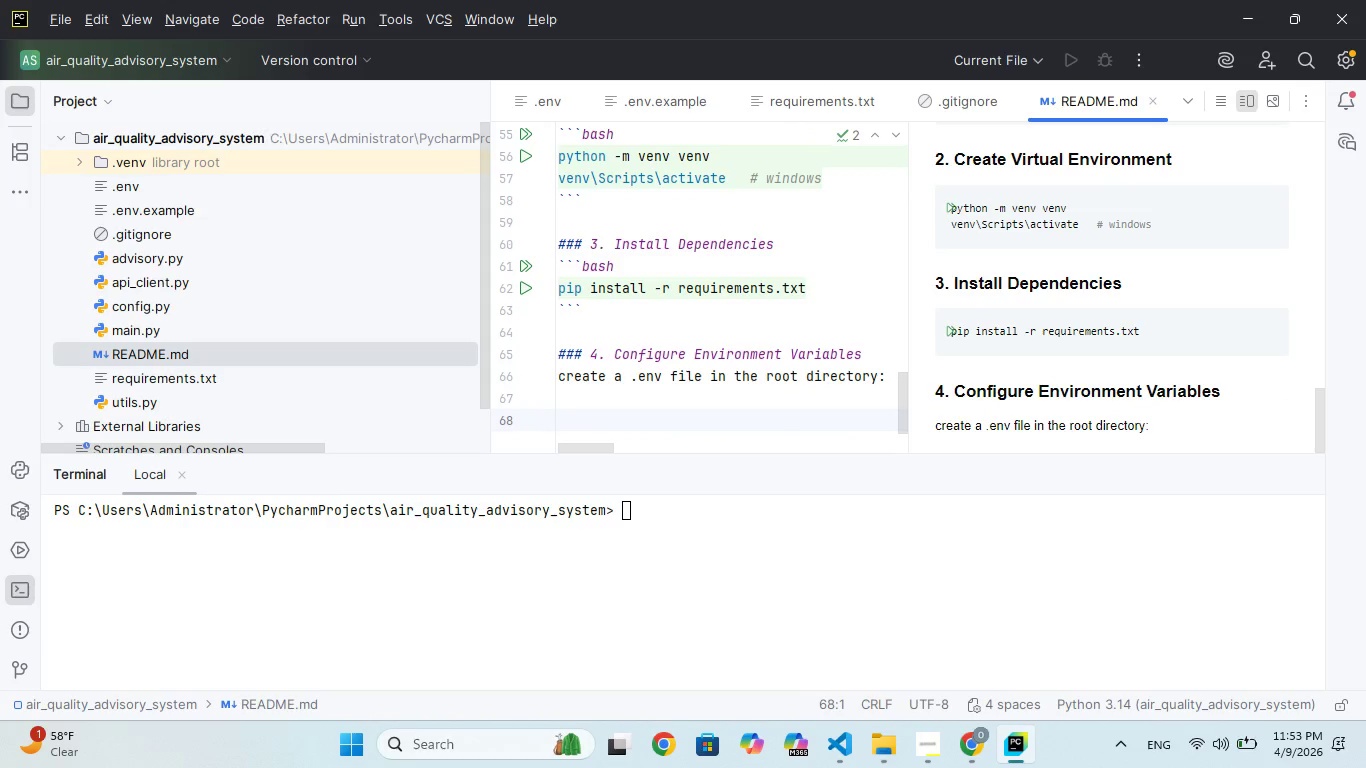 
key(Shift+Comma)
 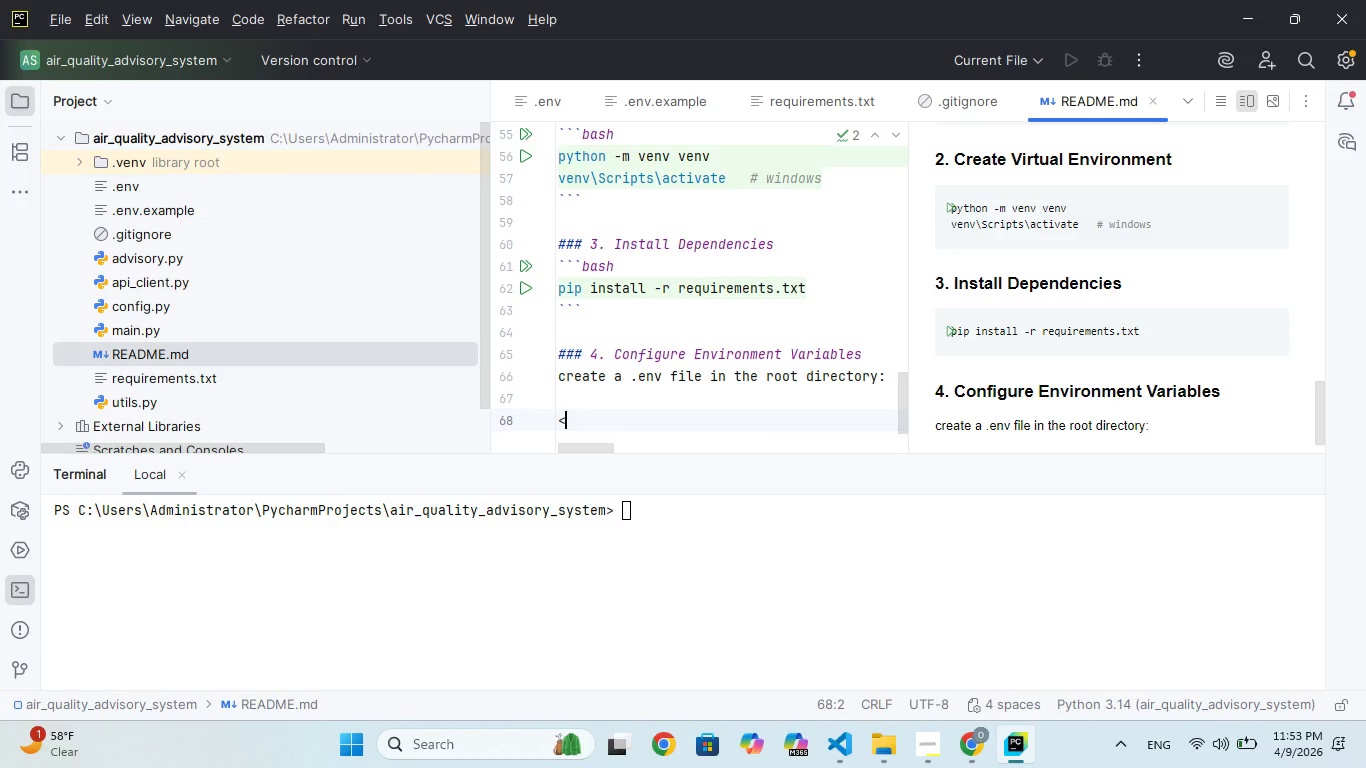 
type(/<)
key(Backspace)
type(>ev)
 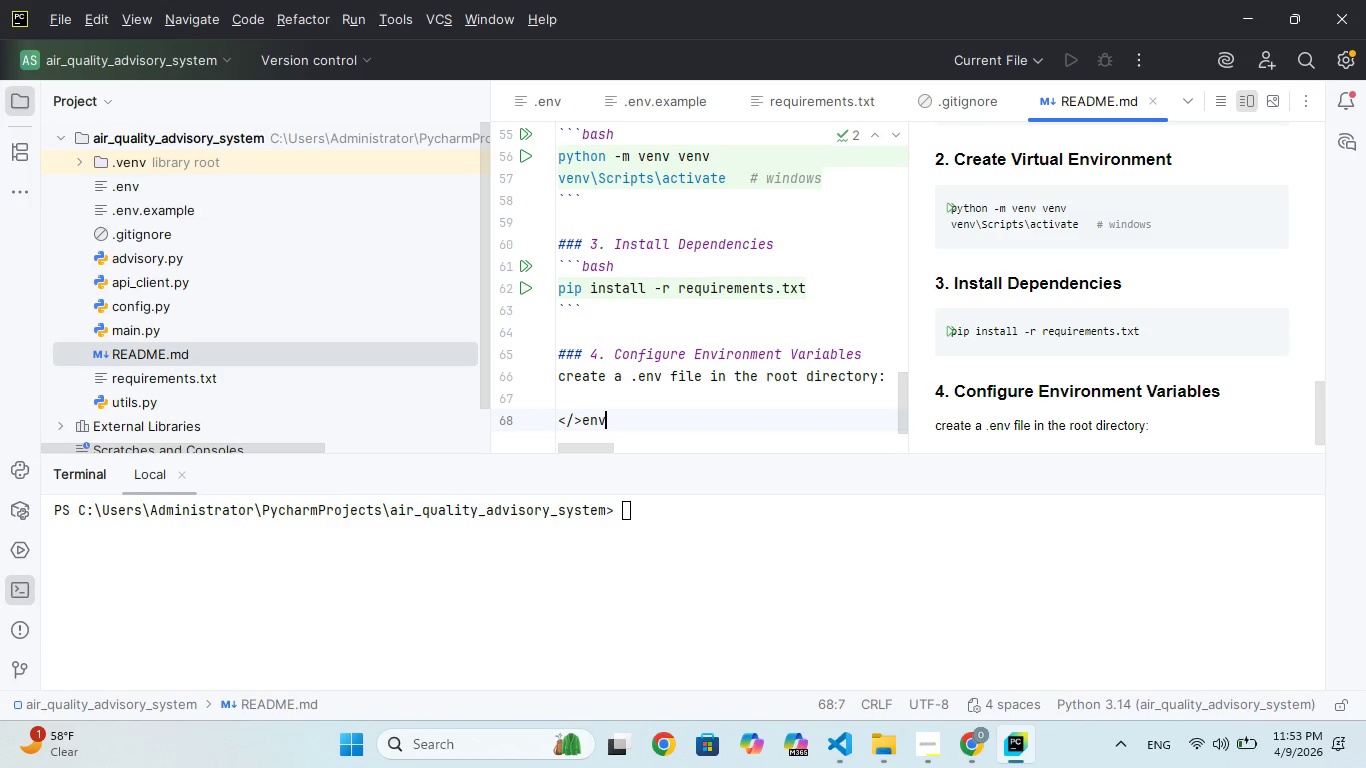 
 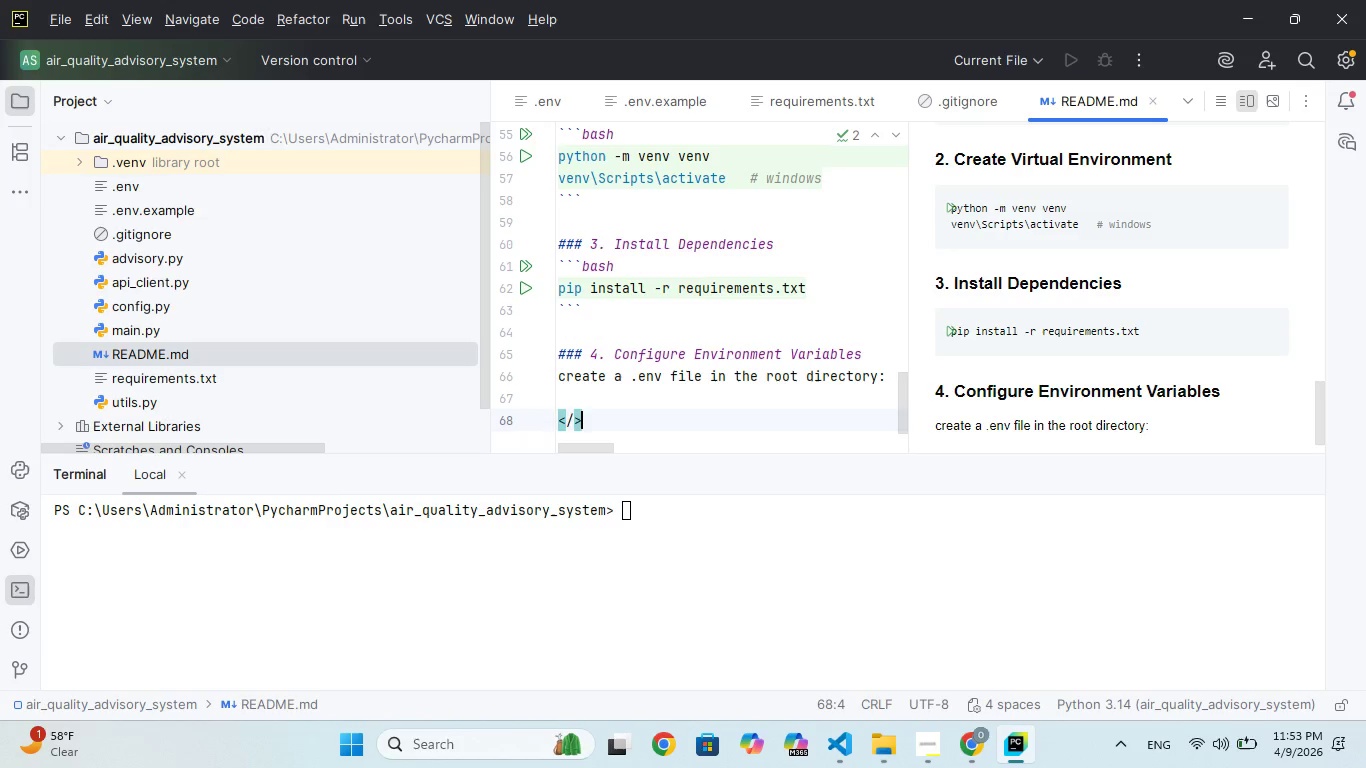 
hold_key(key=N, duration=0.33)
 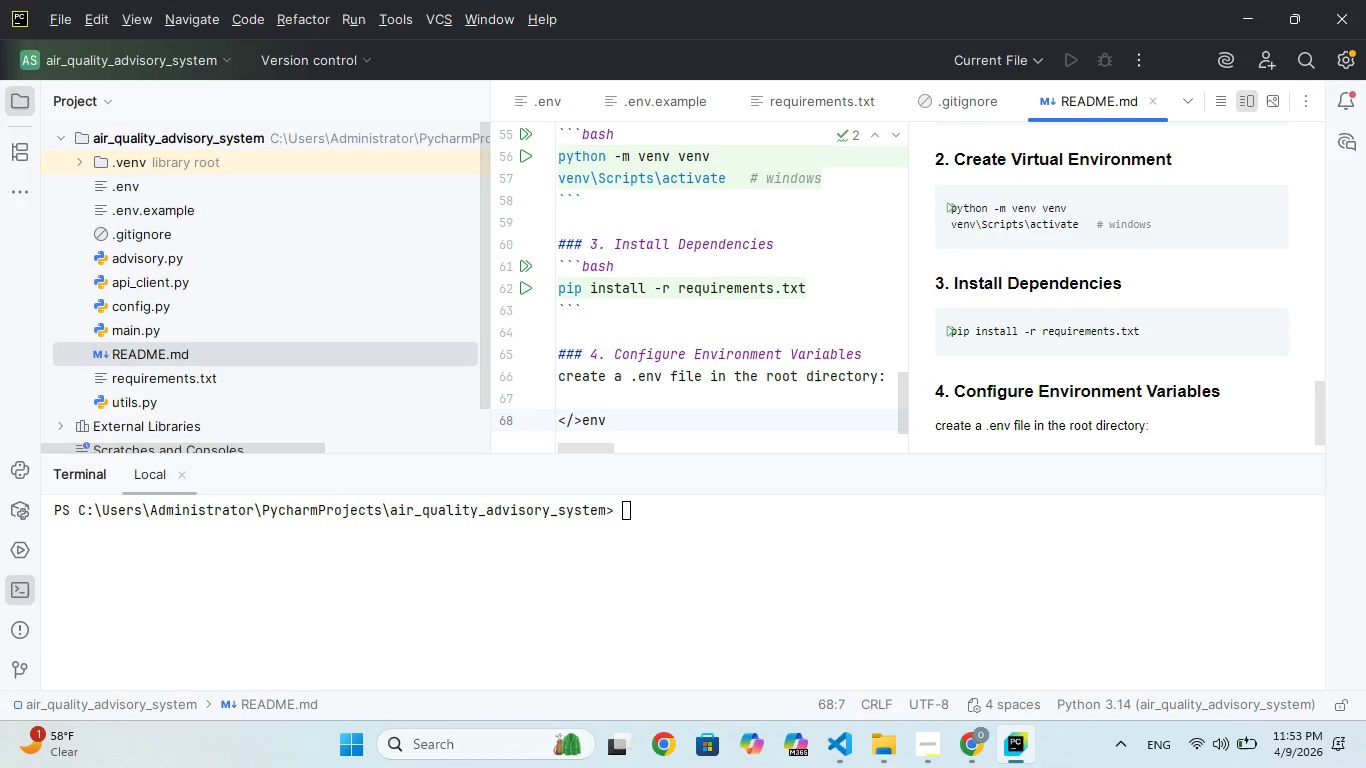 
key(Enter)
 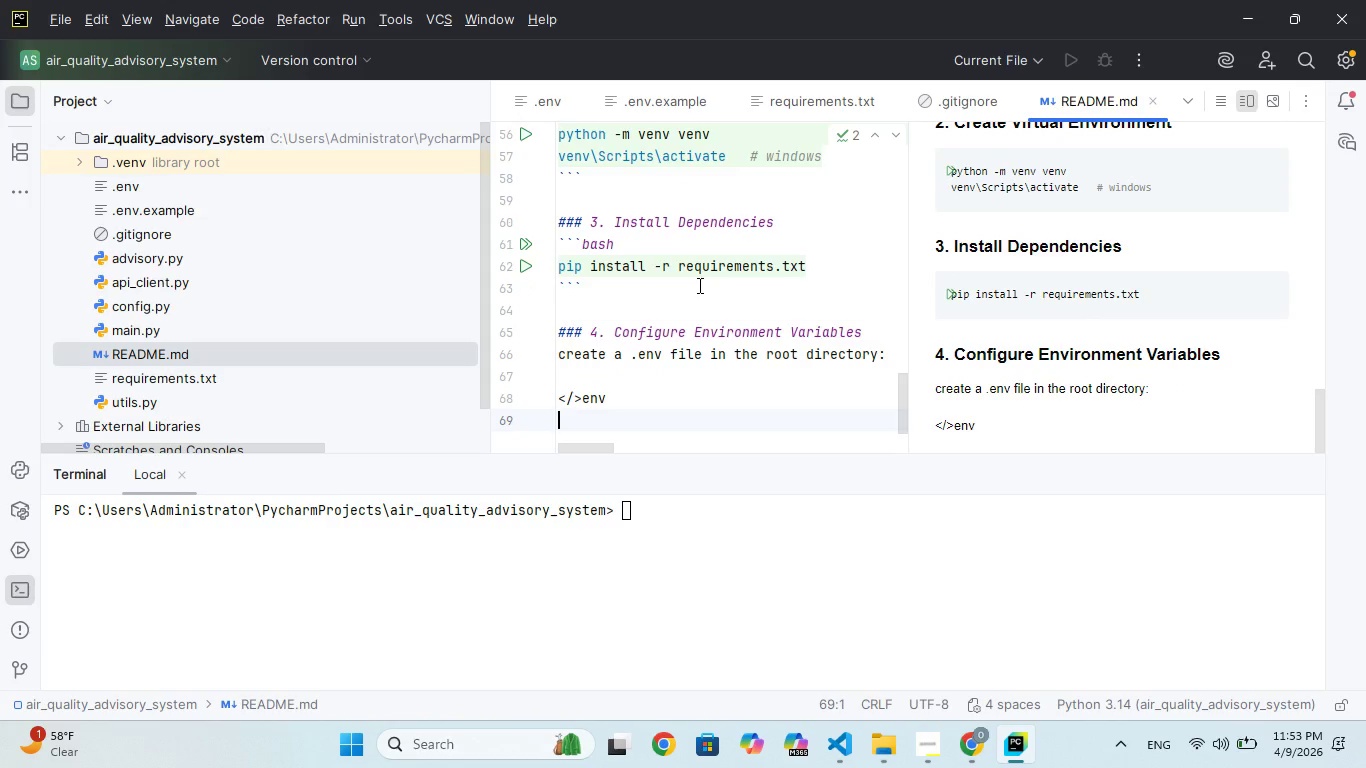 
key(Backspace)
 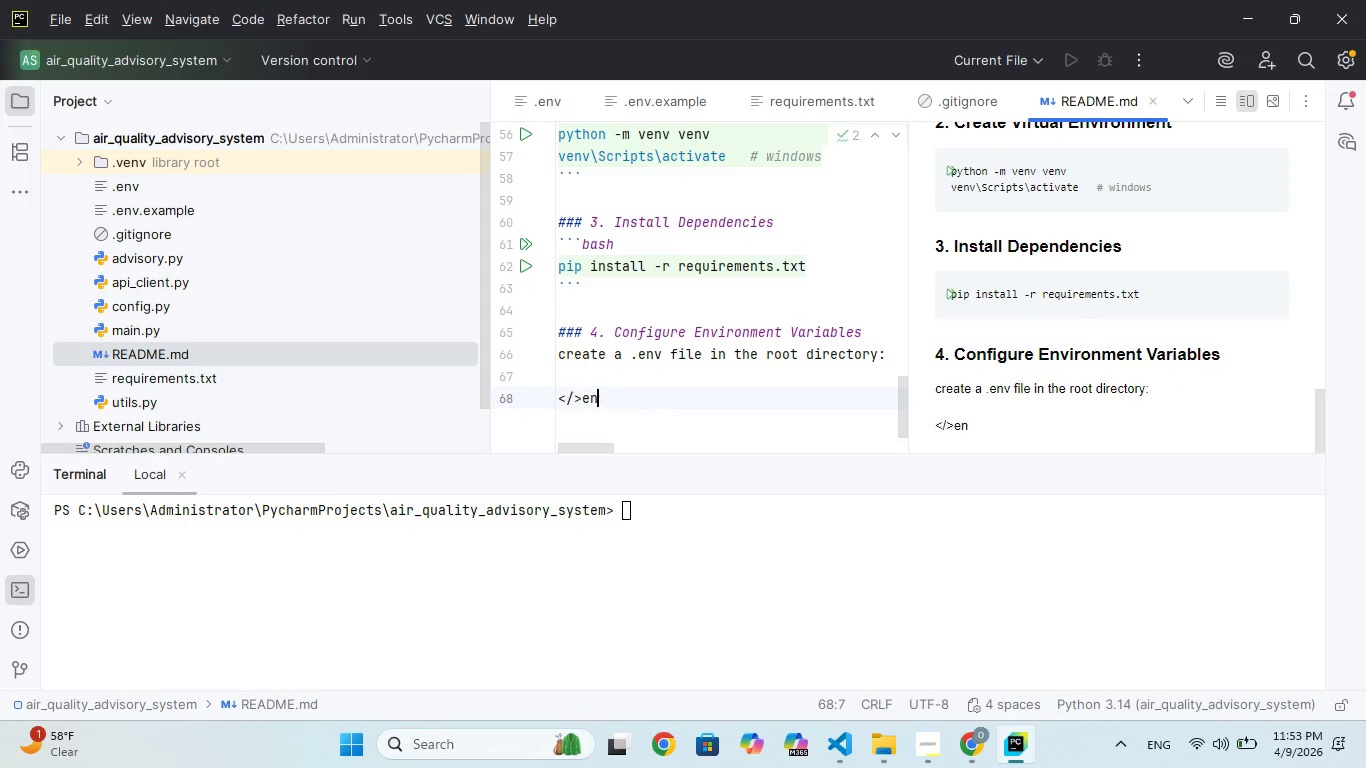 
key(Backspace)
 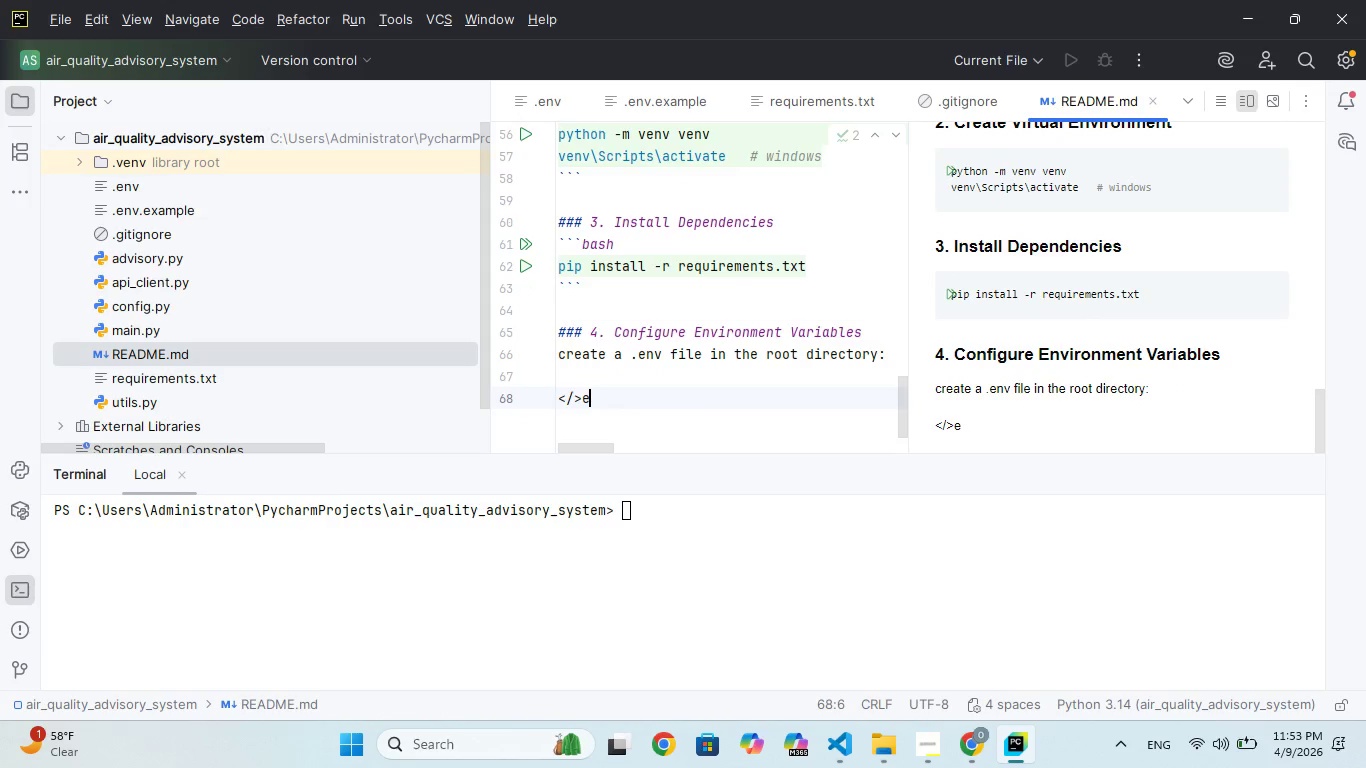 
key(Backspace)
 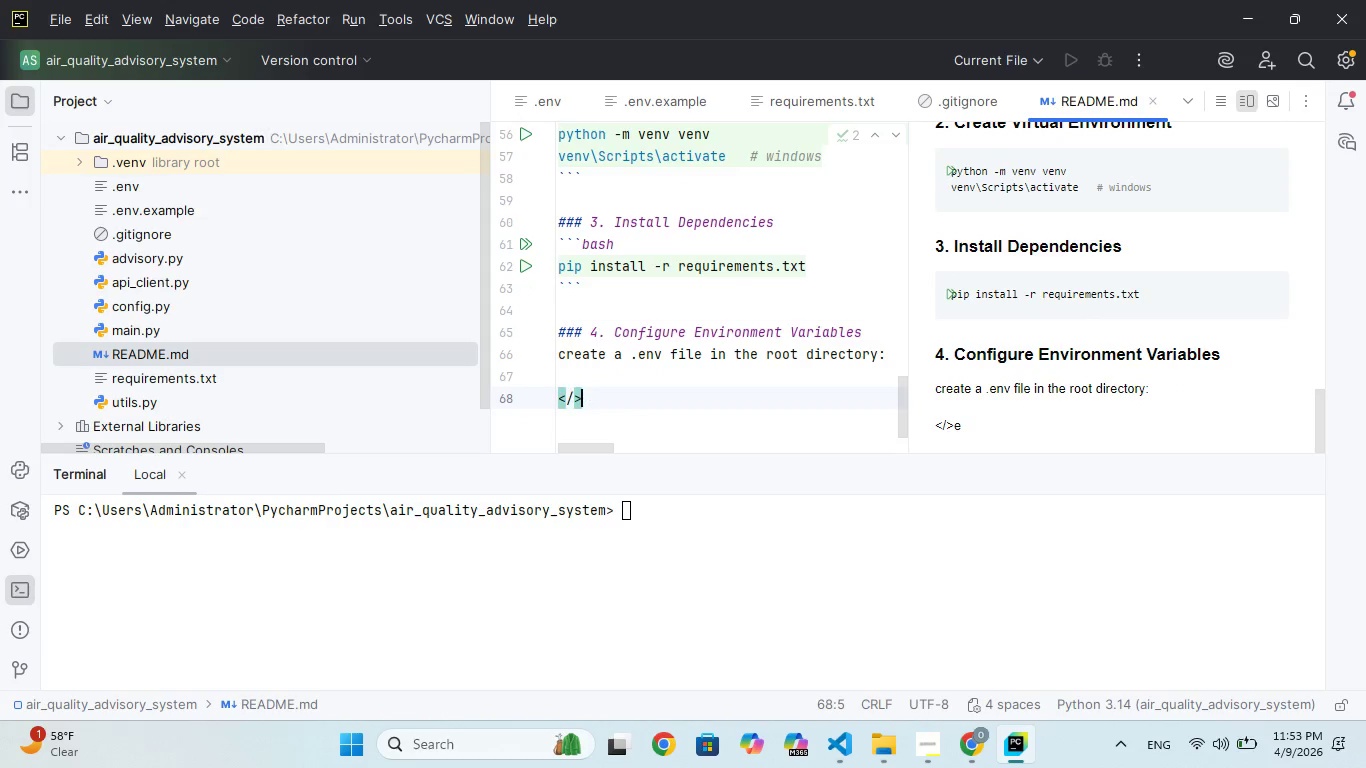 
key(Backspace)
 